 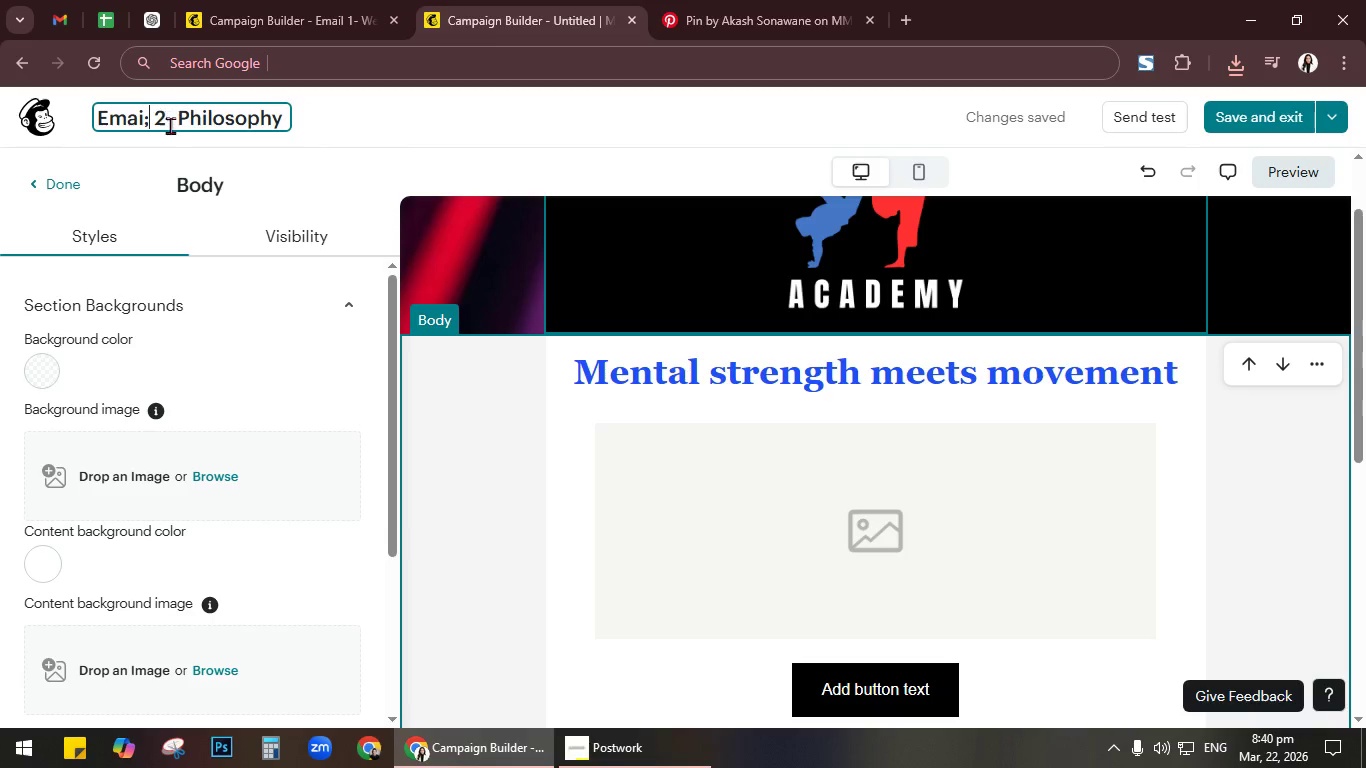 
key(Backspace)
 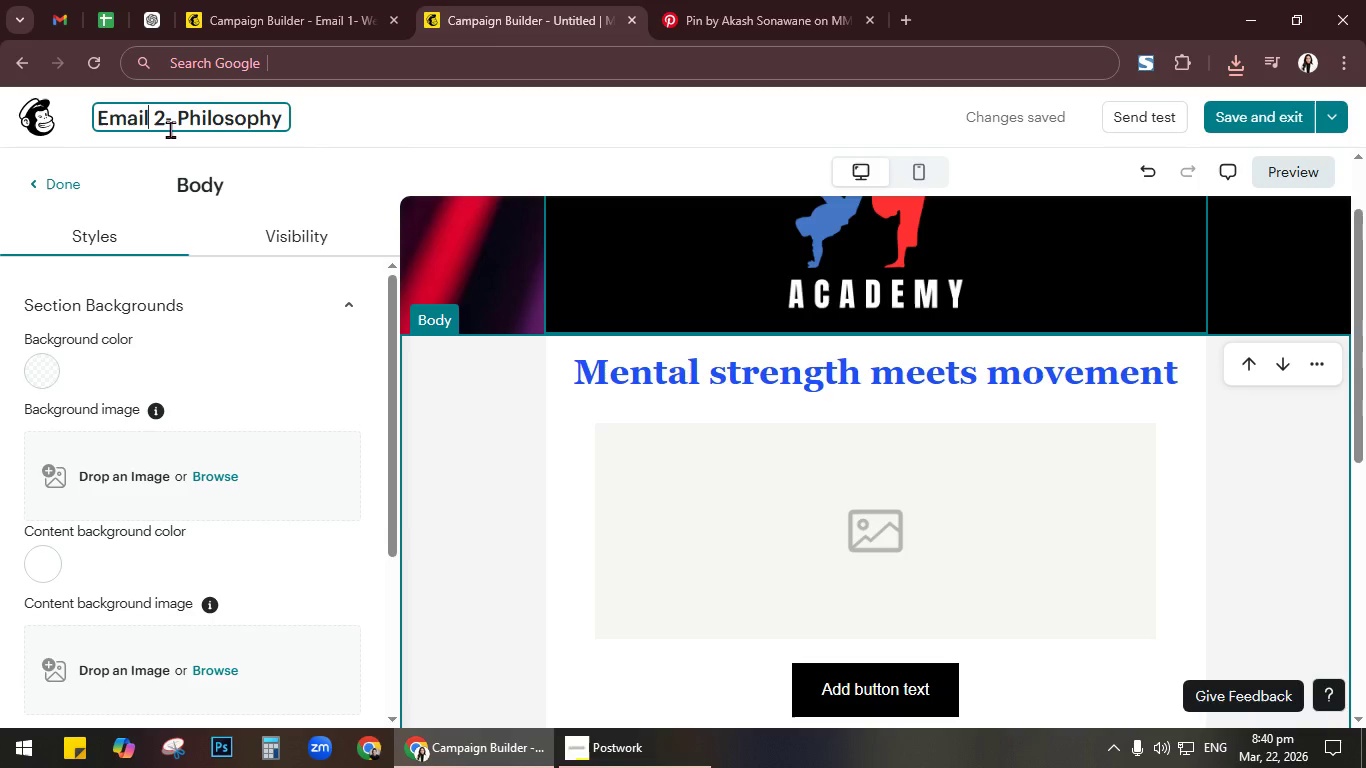 
key(L)
 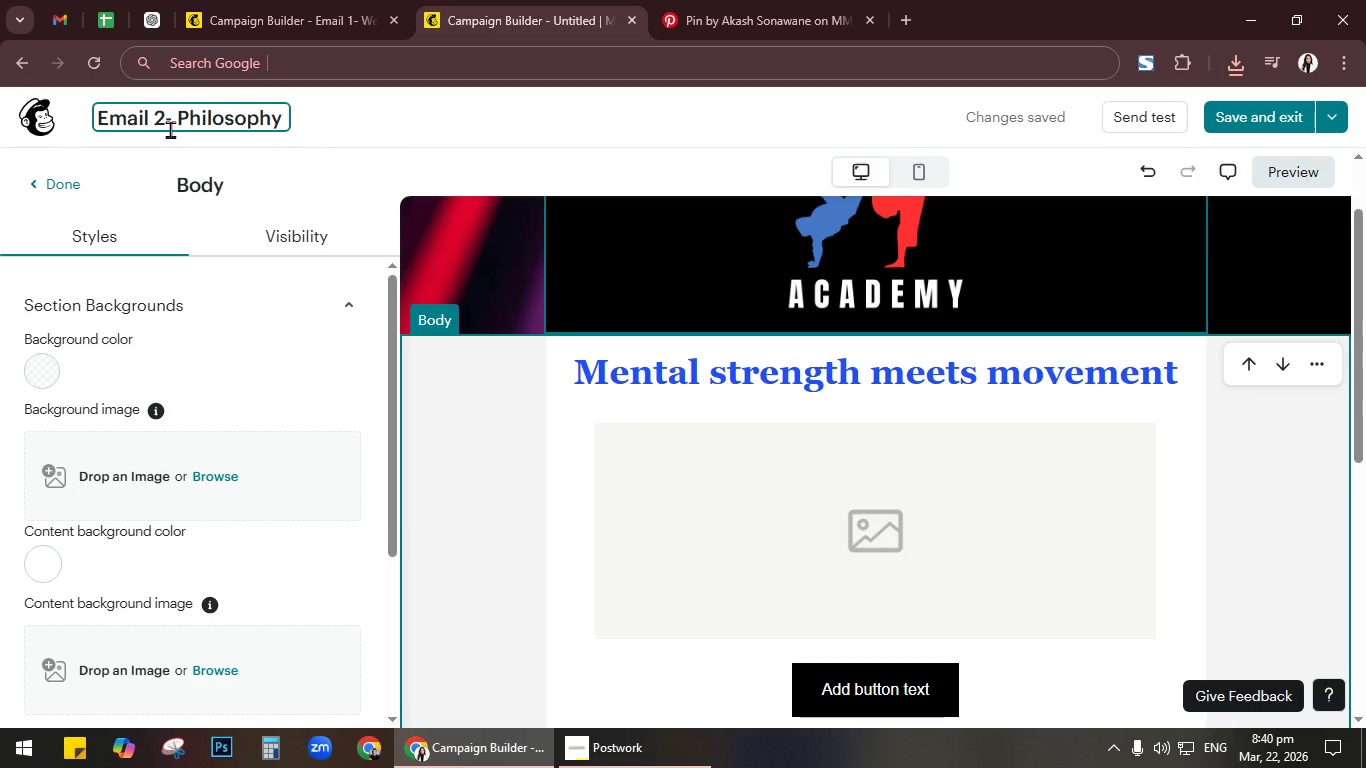 
key(Enter)
 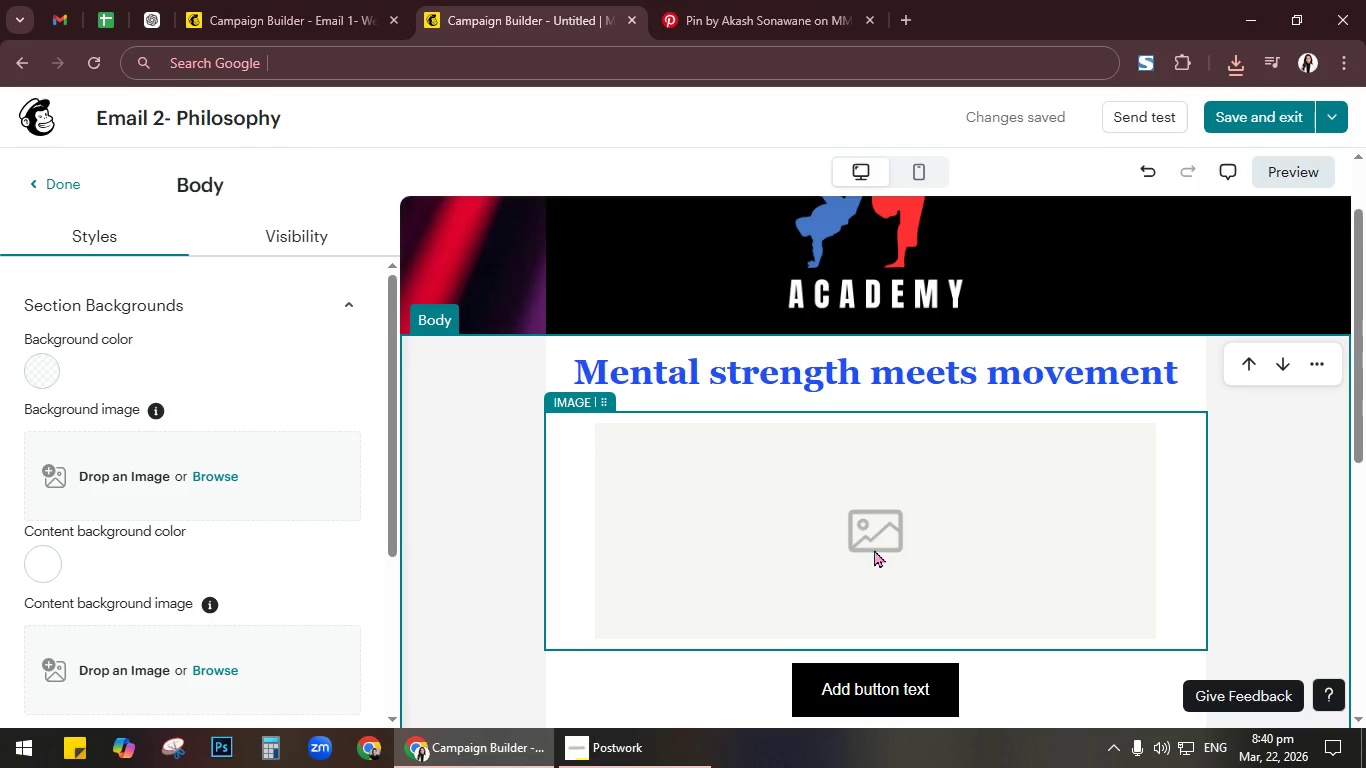 
scroll: coordinate [832, 499], scroll_direction: down, amount: 2.0
 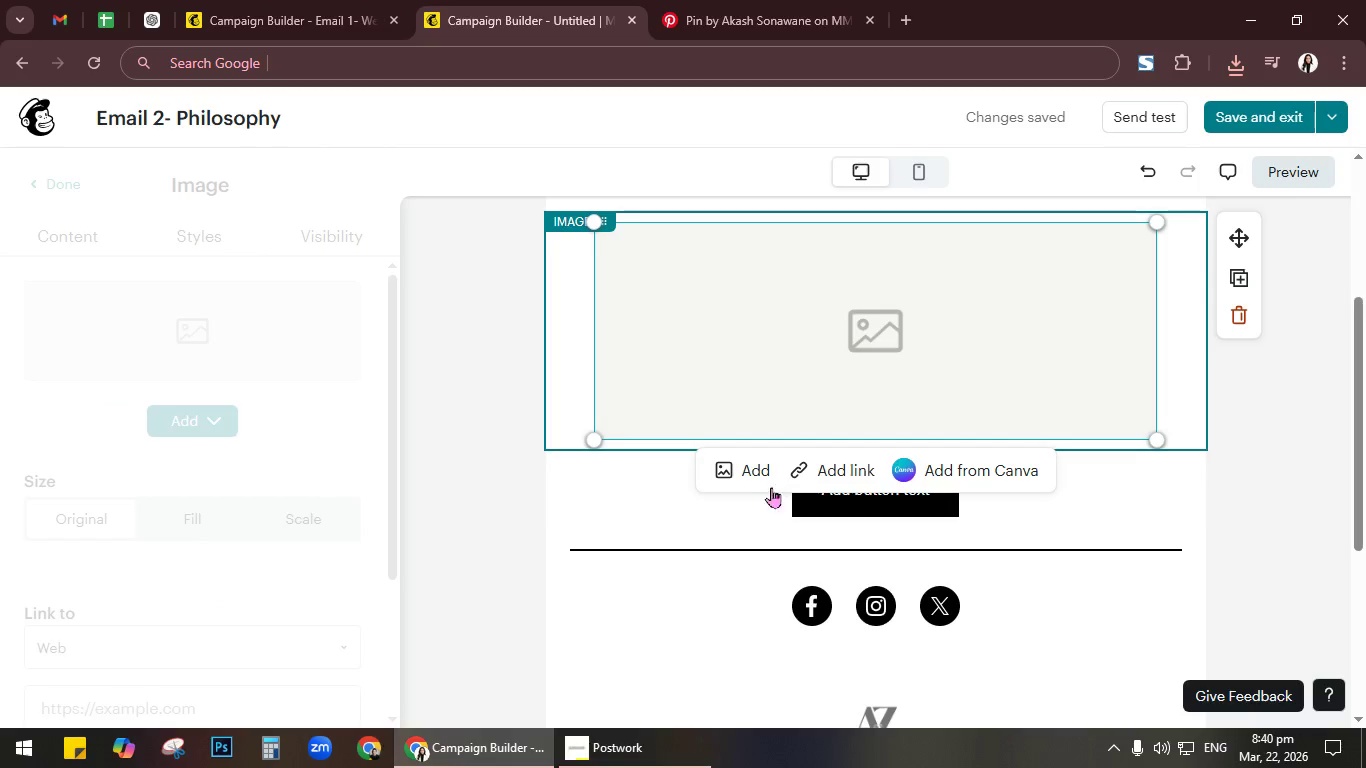 
left_click([752, 472])
 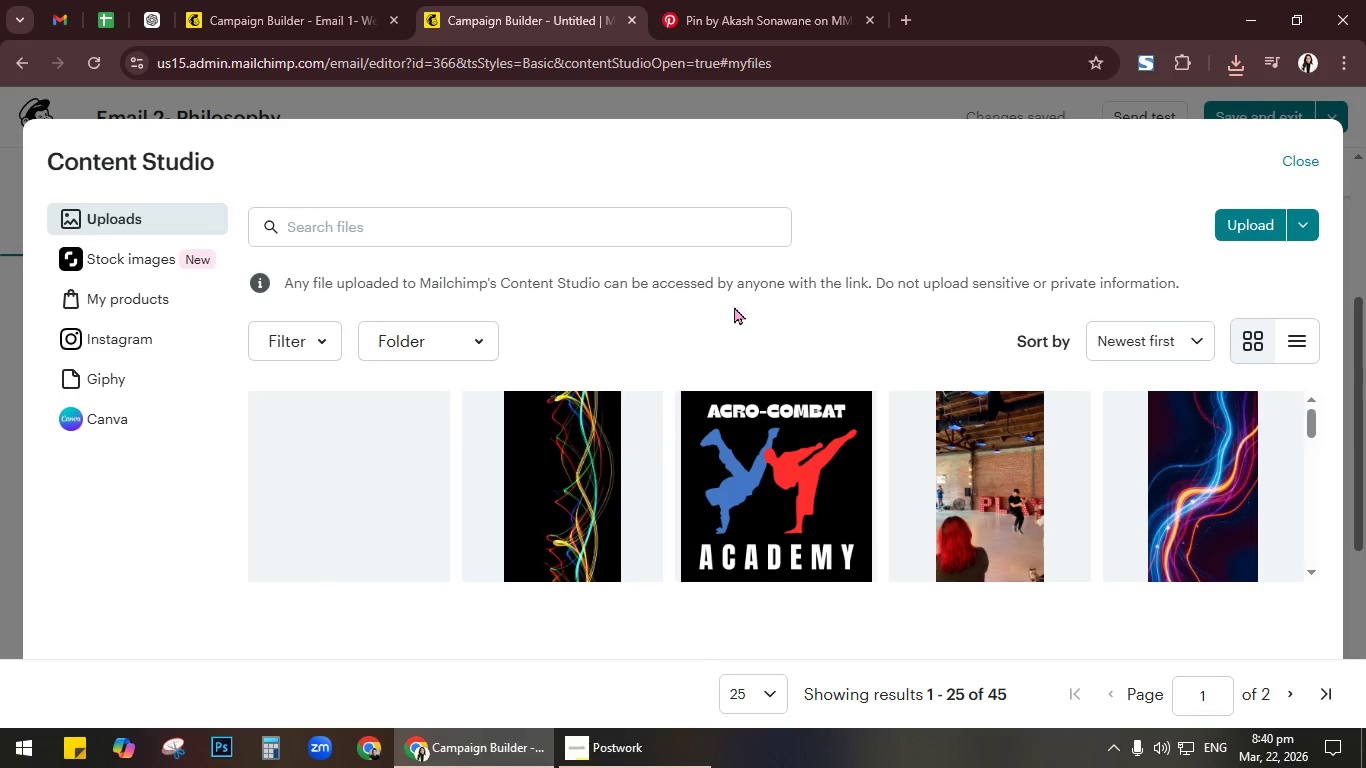 
left_click([1231, 223])
 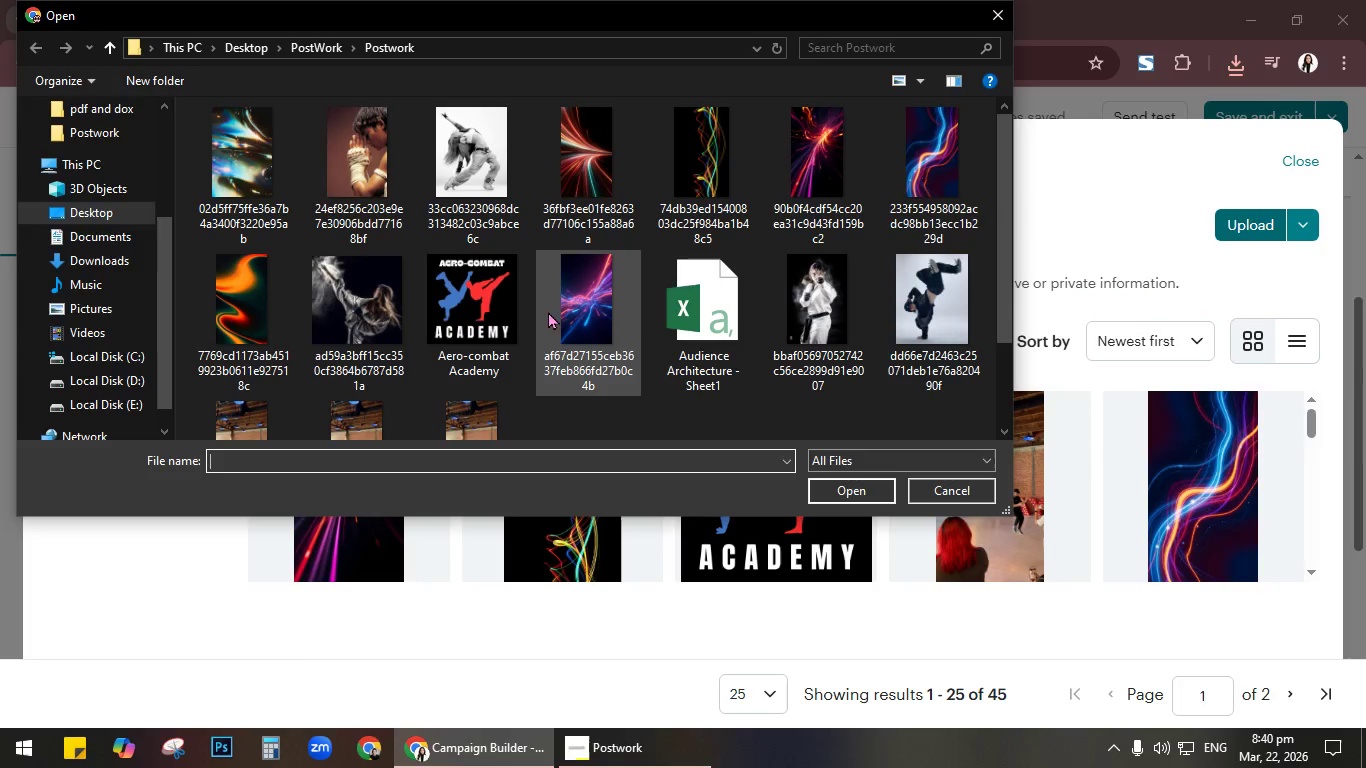 
scroll: coordinate [628, 367], scroll_direction: none, amount: 0.0
 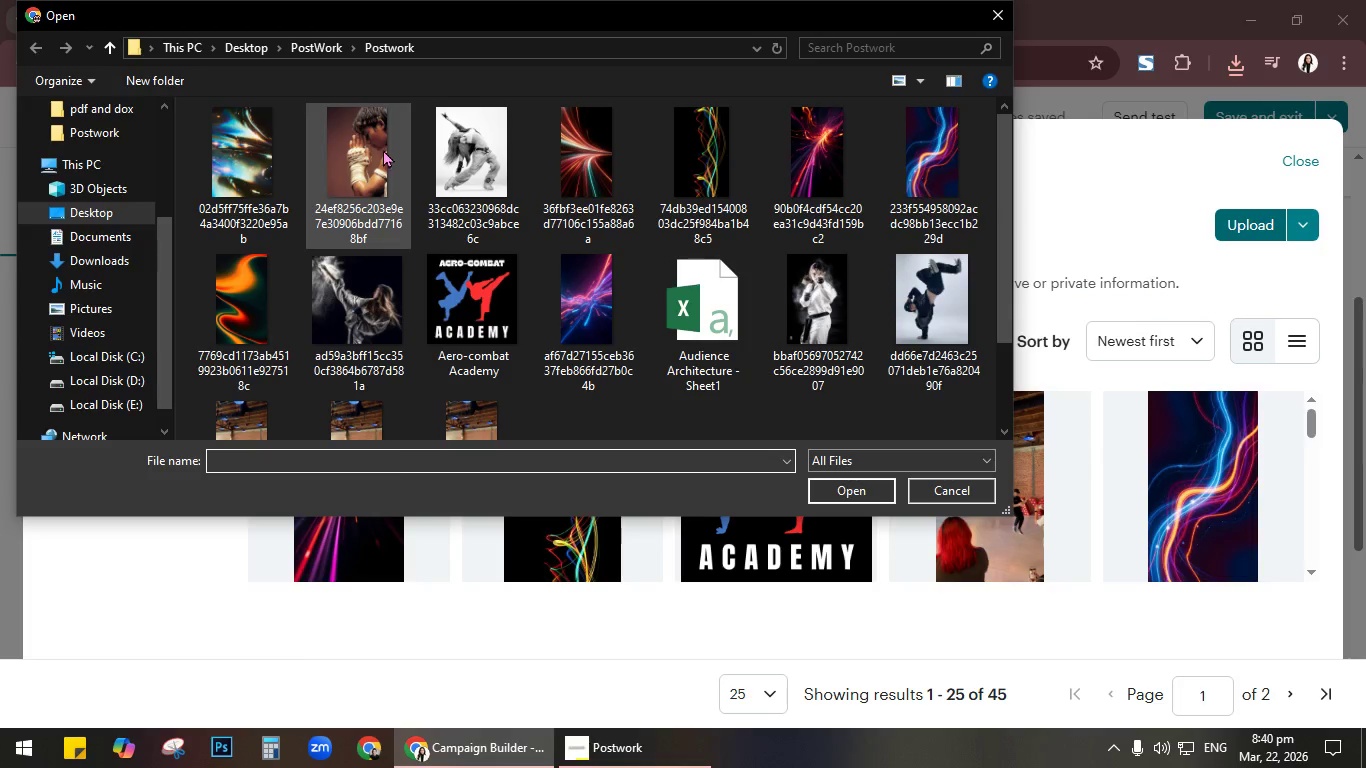 
left_click([367, 146])
 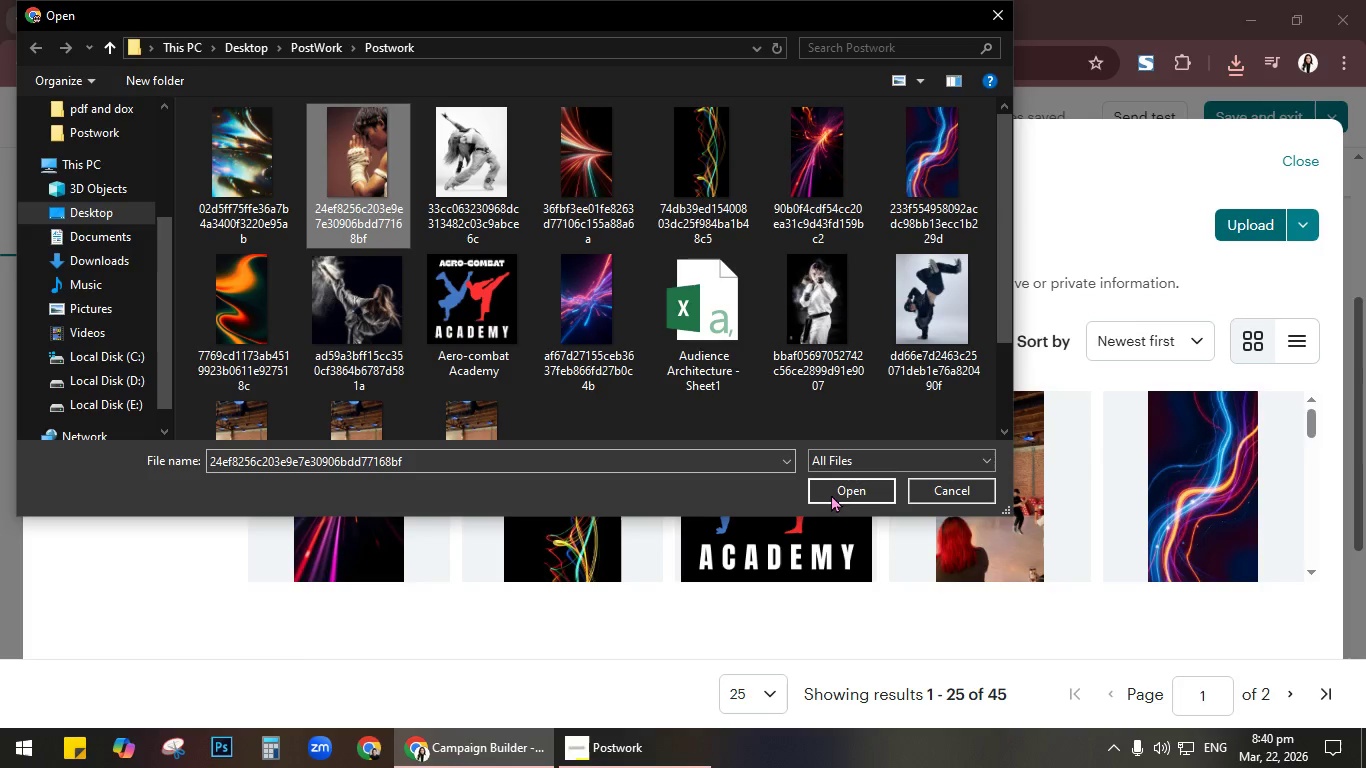 
left_click([843, 498])
 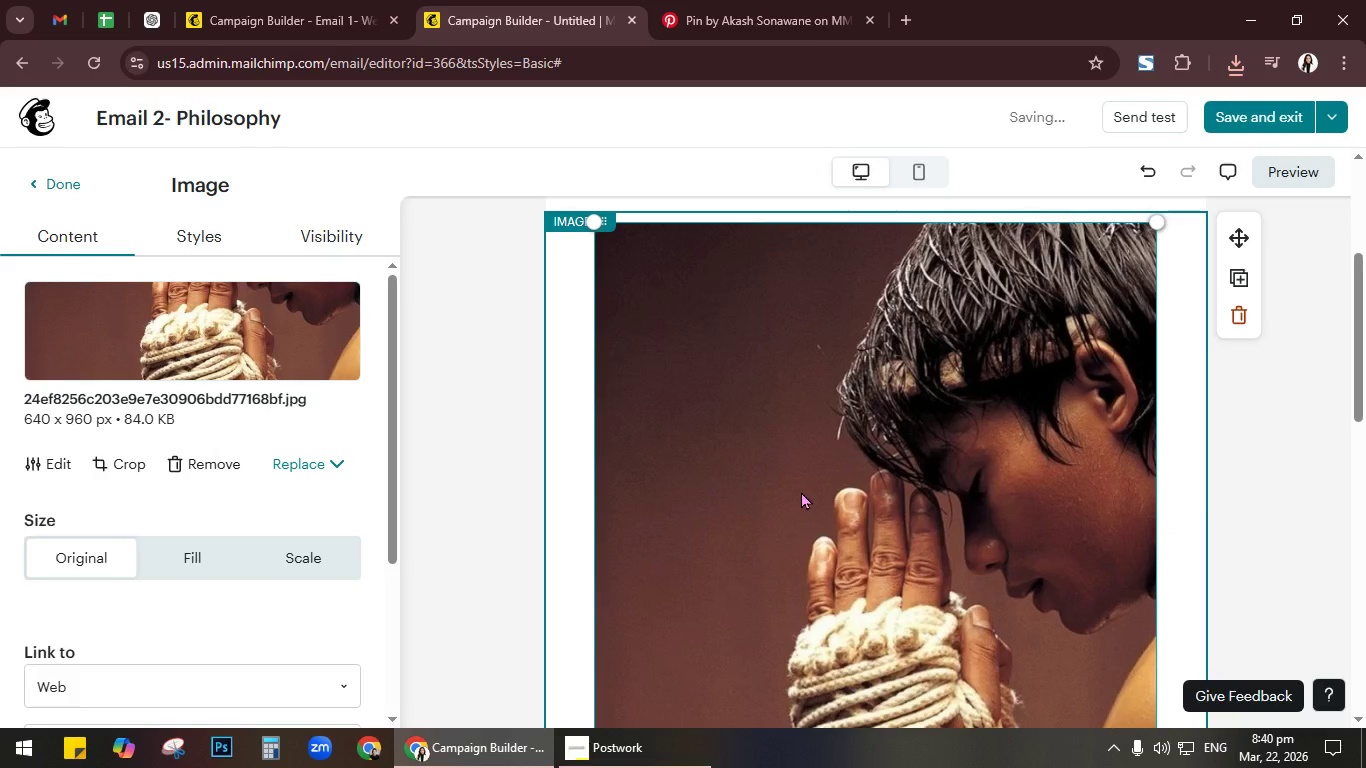 
wait(9.81)
 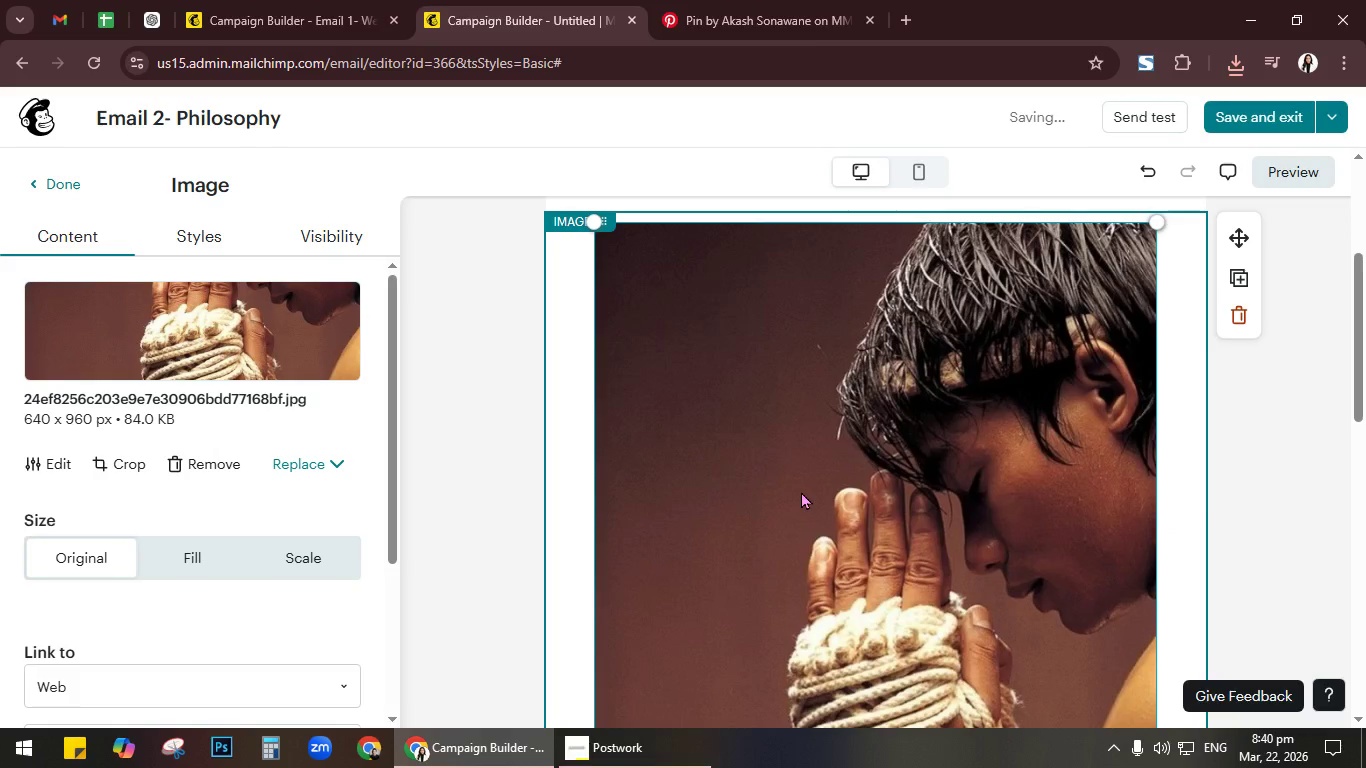 
left_click_drag(start_coordinate=[265, 626], to_coordinate=[177, 633])
 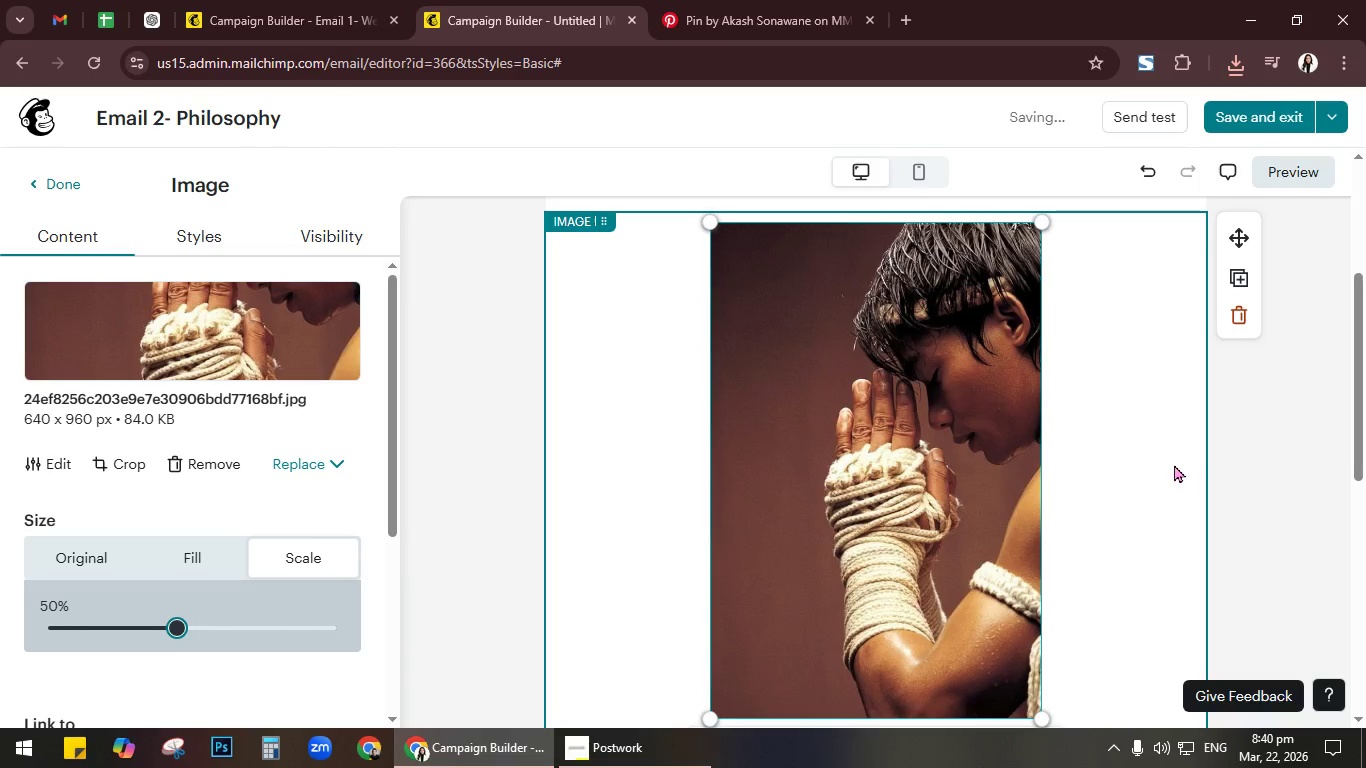 
left_click([1290, 430])
 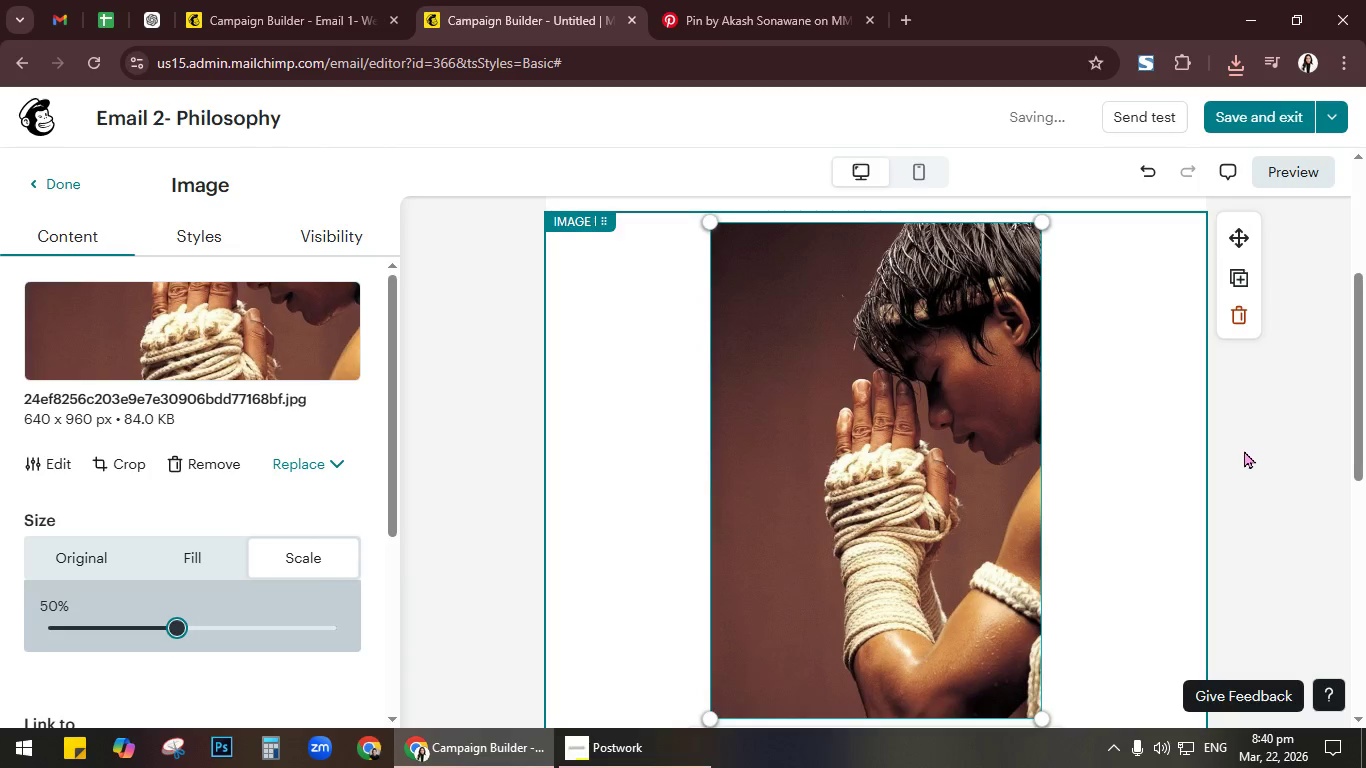 
scroll: coordinate [1231, 459], scroll_direction: up, amount: 4.0
 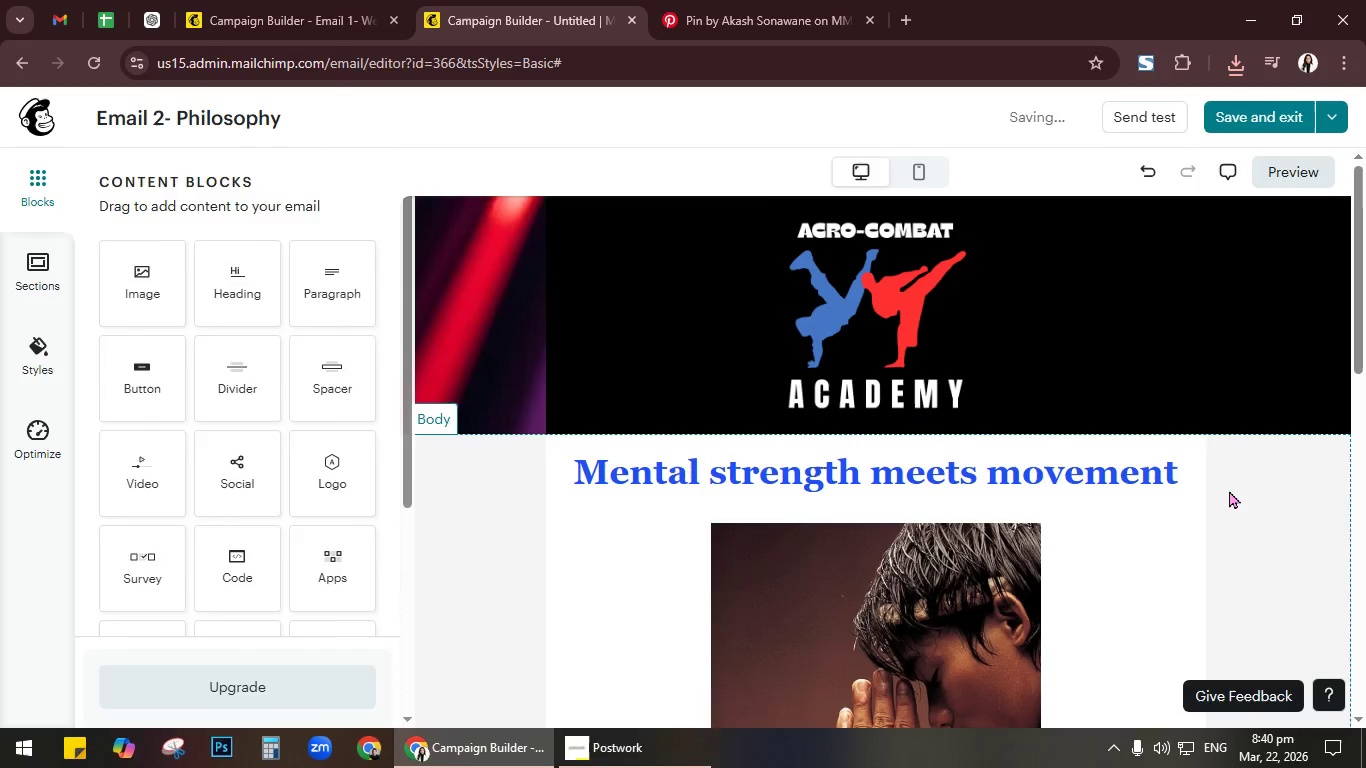 
scroll: coordinate [1229, 490], scroll_direction: down, amount: 1.0
 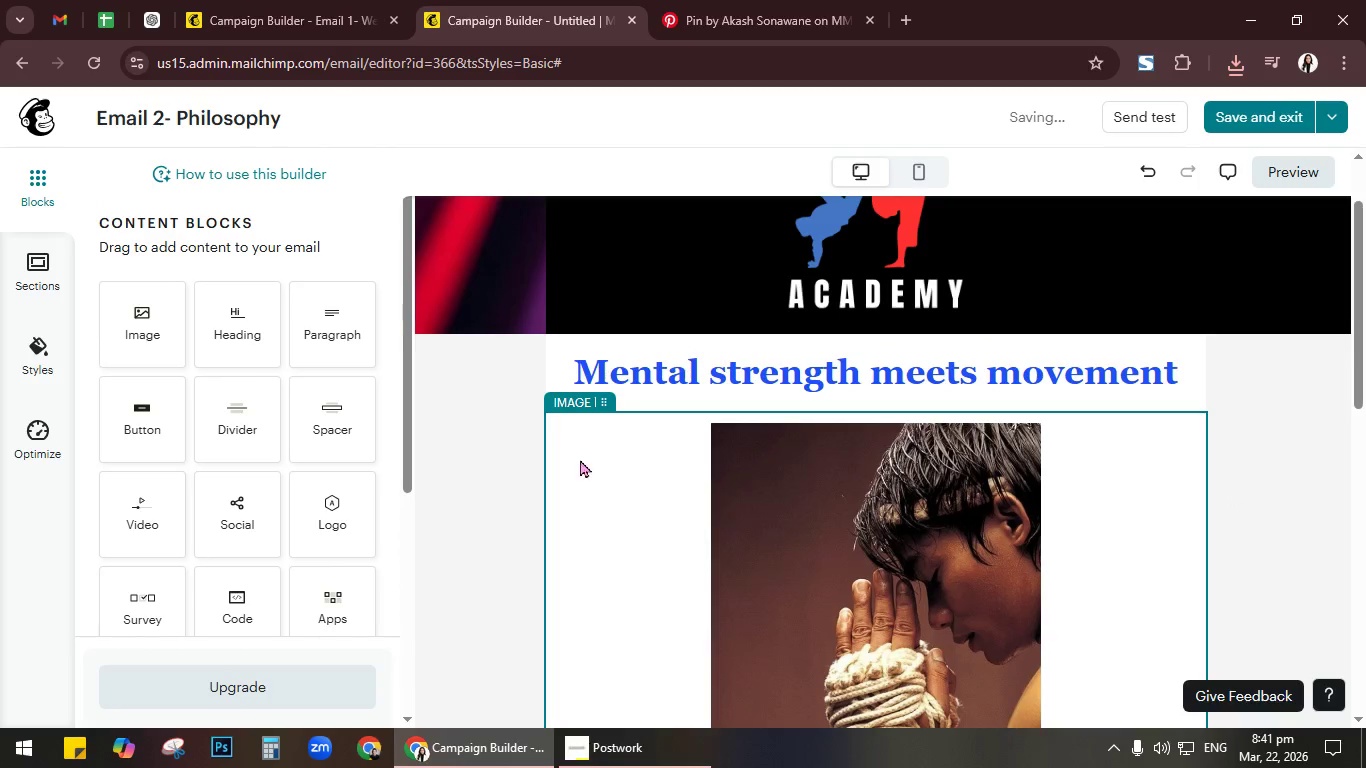 
left_click([464, 377])
 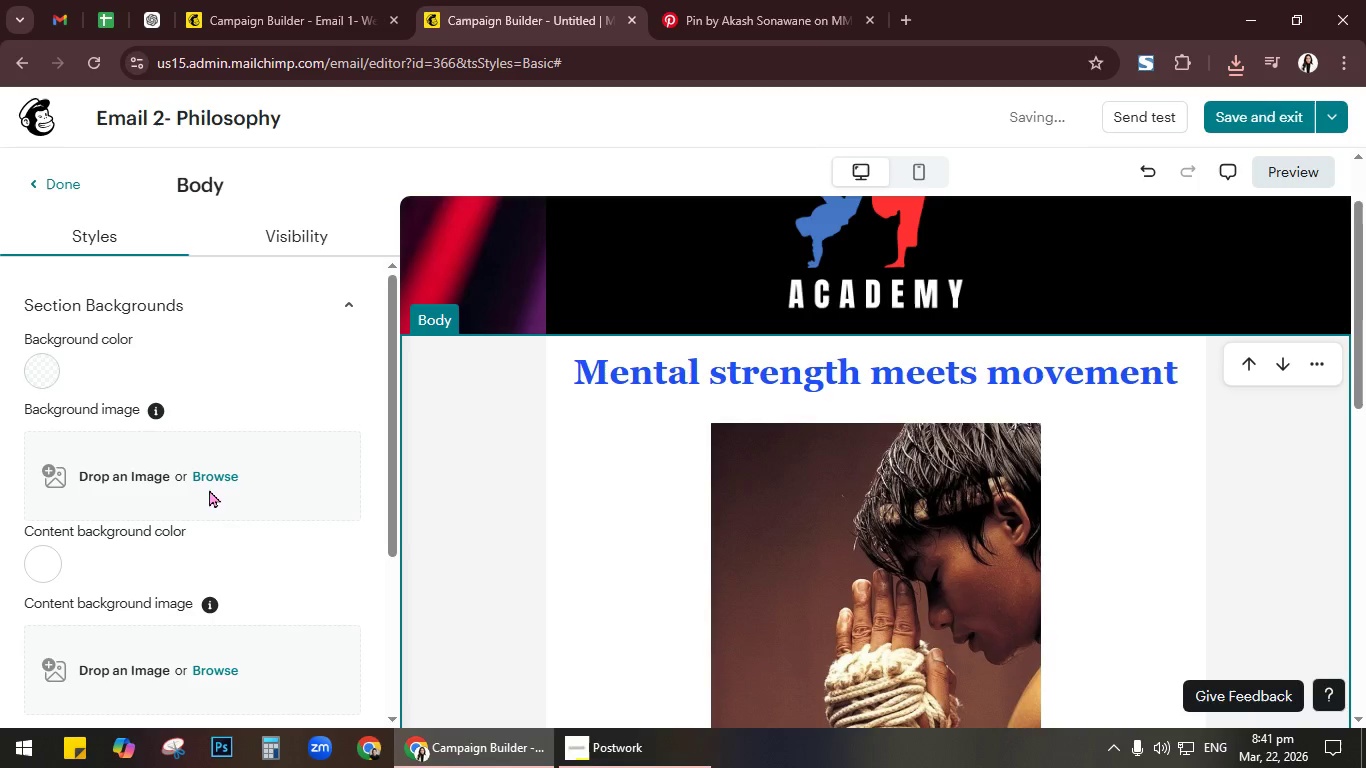 
left_click([229, 471])
 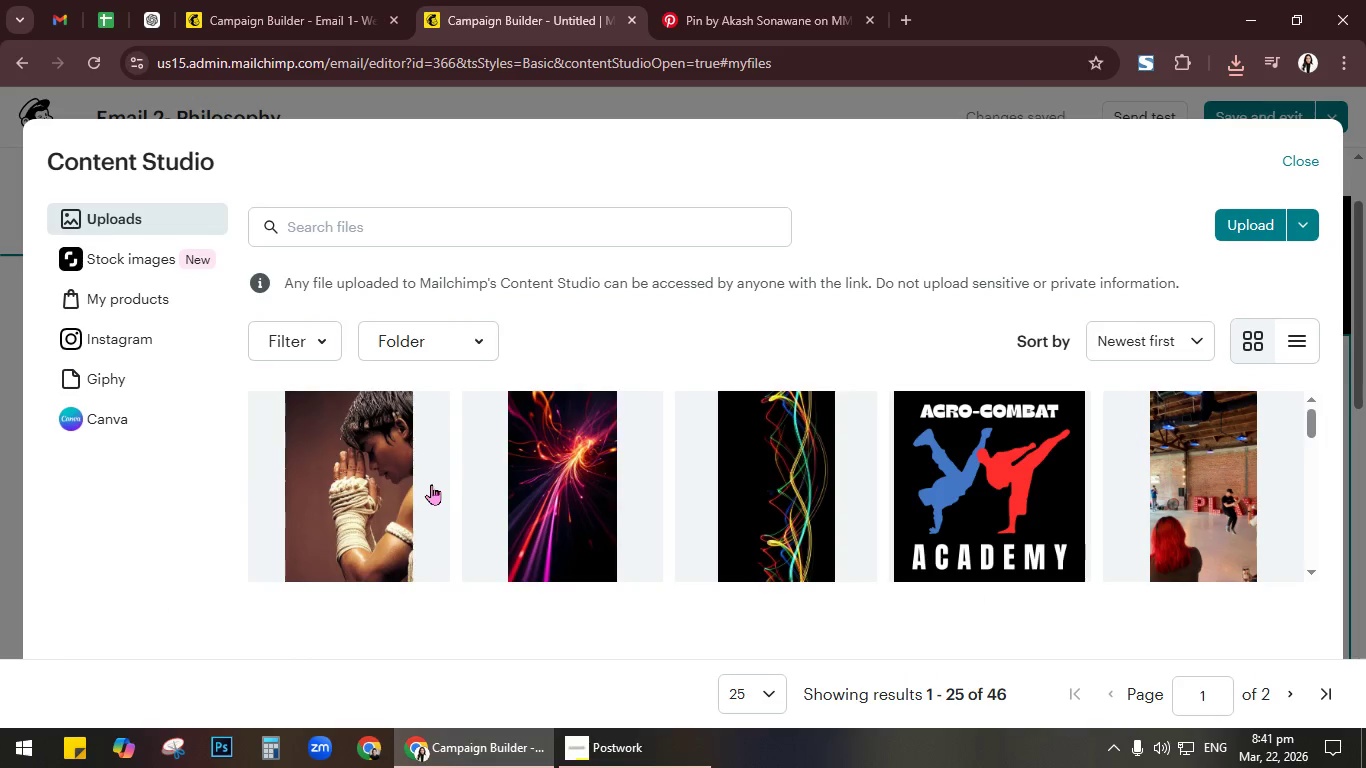 
scroll: coordinate [791, 508], scroll_direction: down, amount: 3.0
 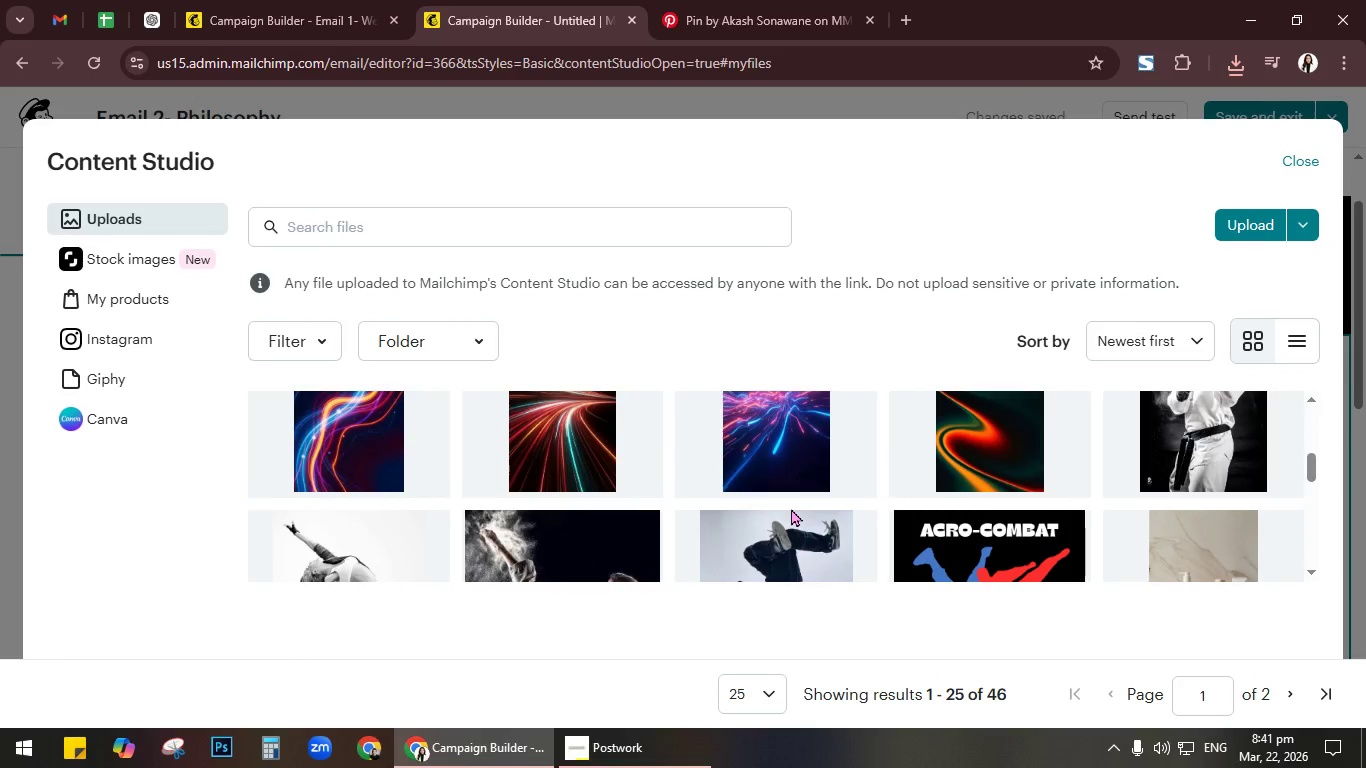 
scroll: coordinate [791, 508], scroll_direction: up, amount: 1.0
 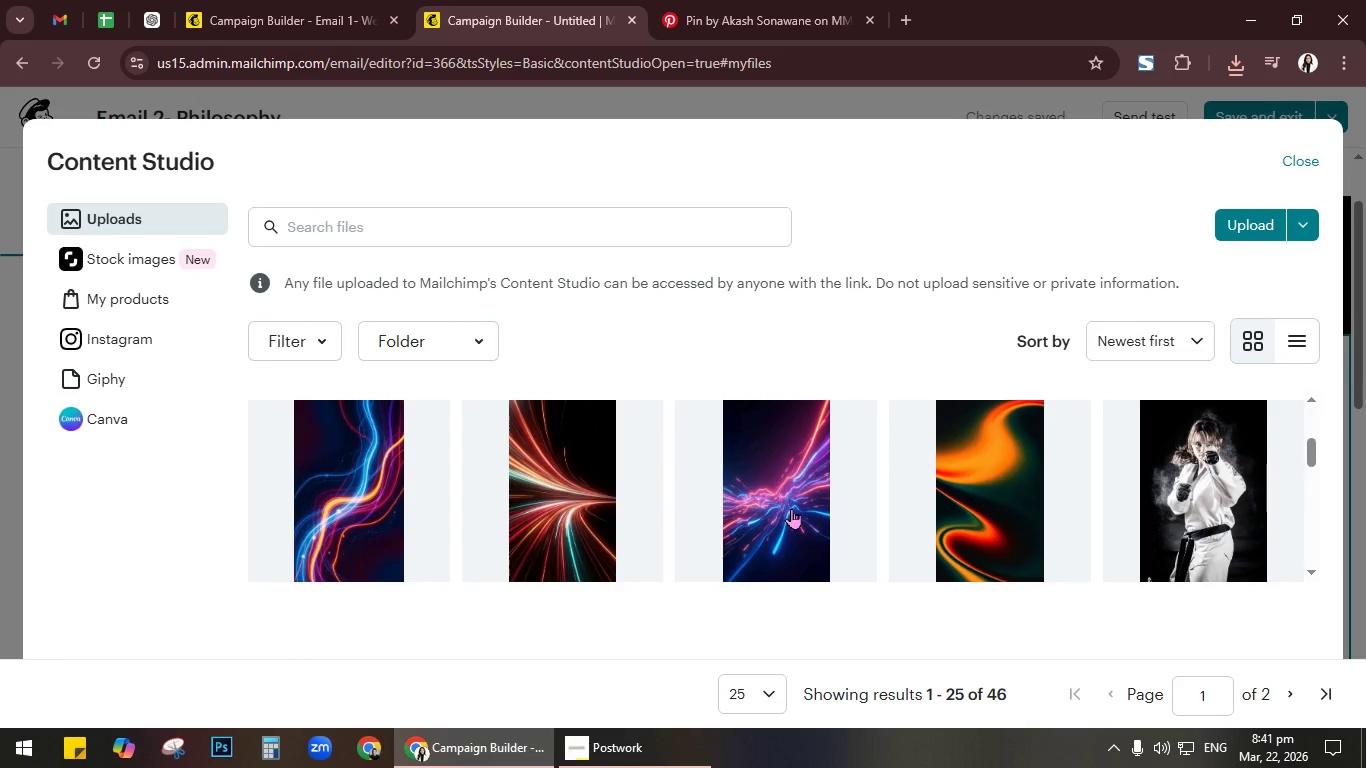 
left_click([791, 508])
 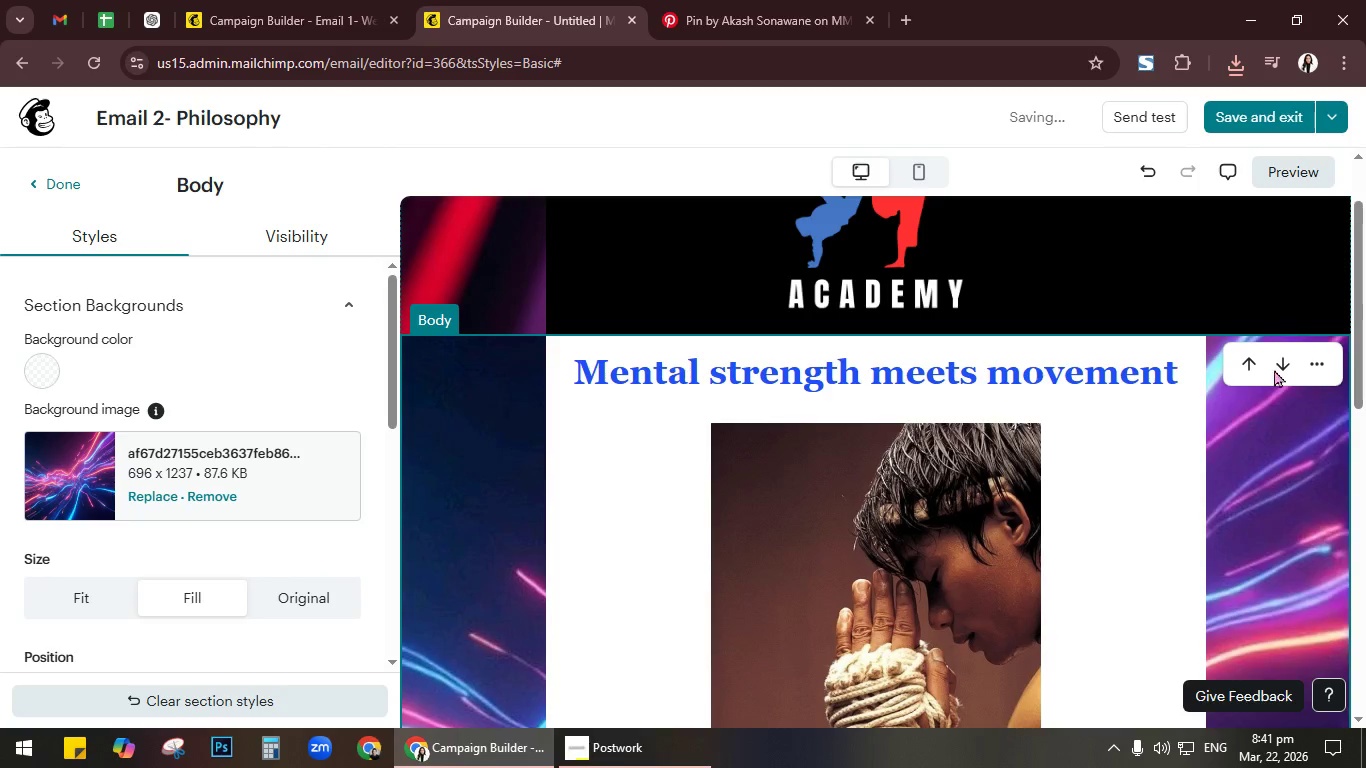 
left_click([797, 2])
 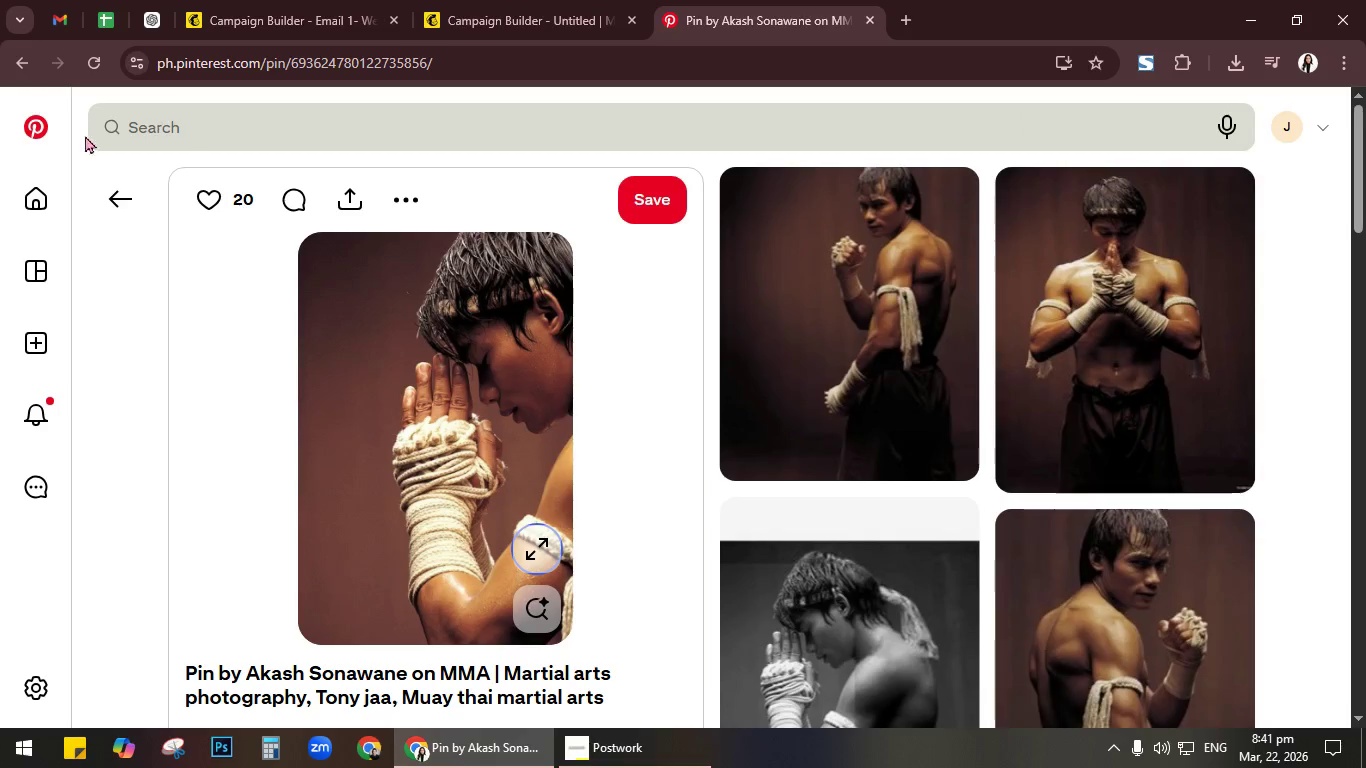 
left_click([32, 131])
 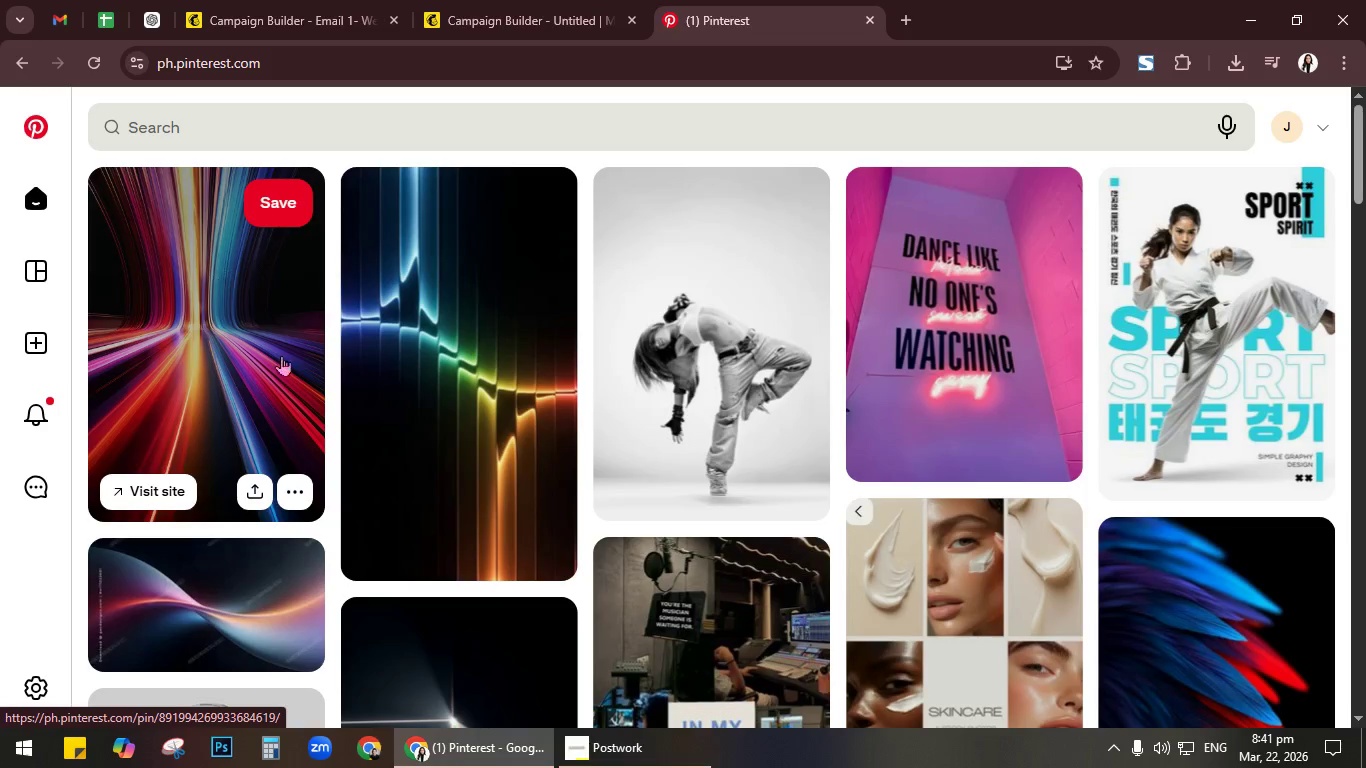 
left_click([253, 322])
 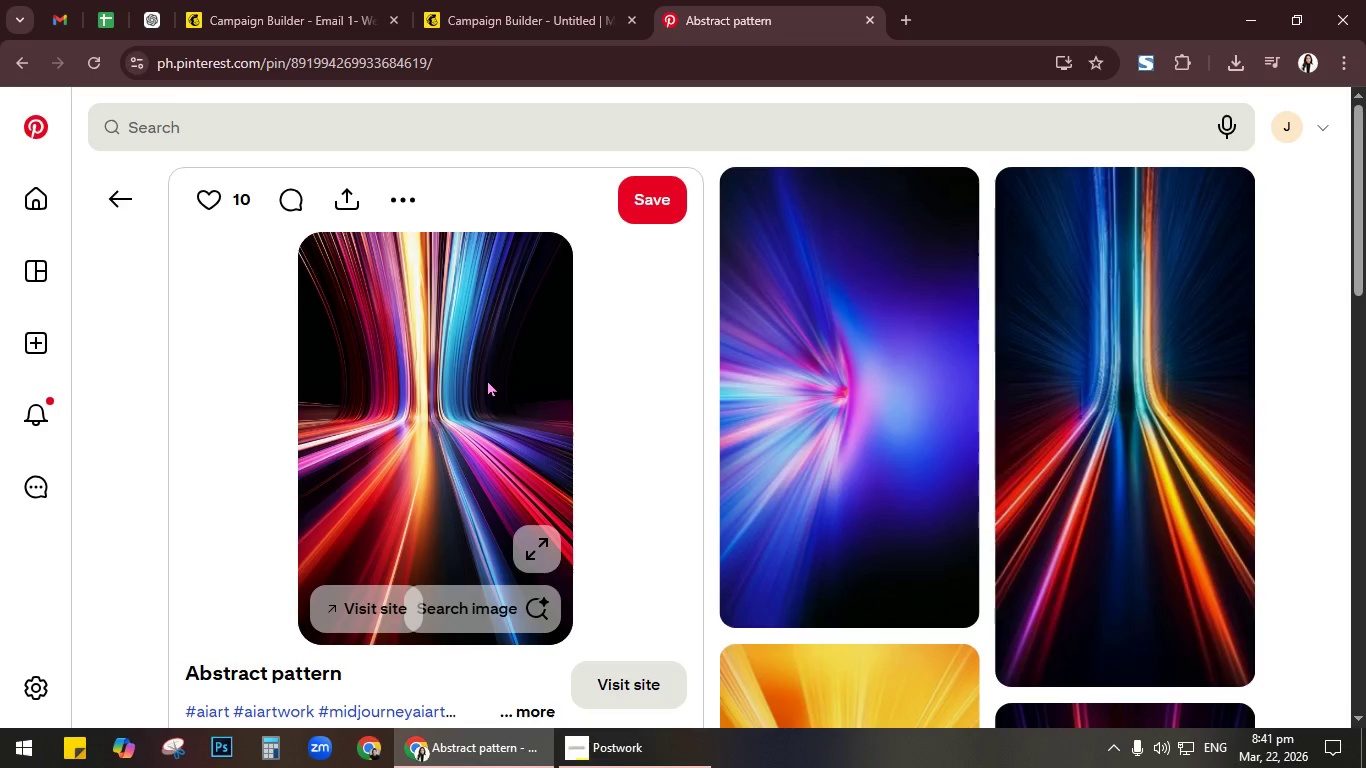 
left_click([770, 358])
 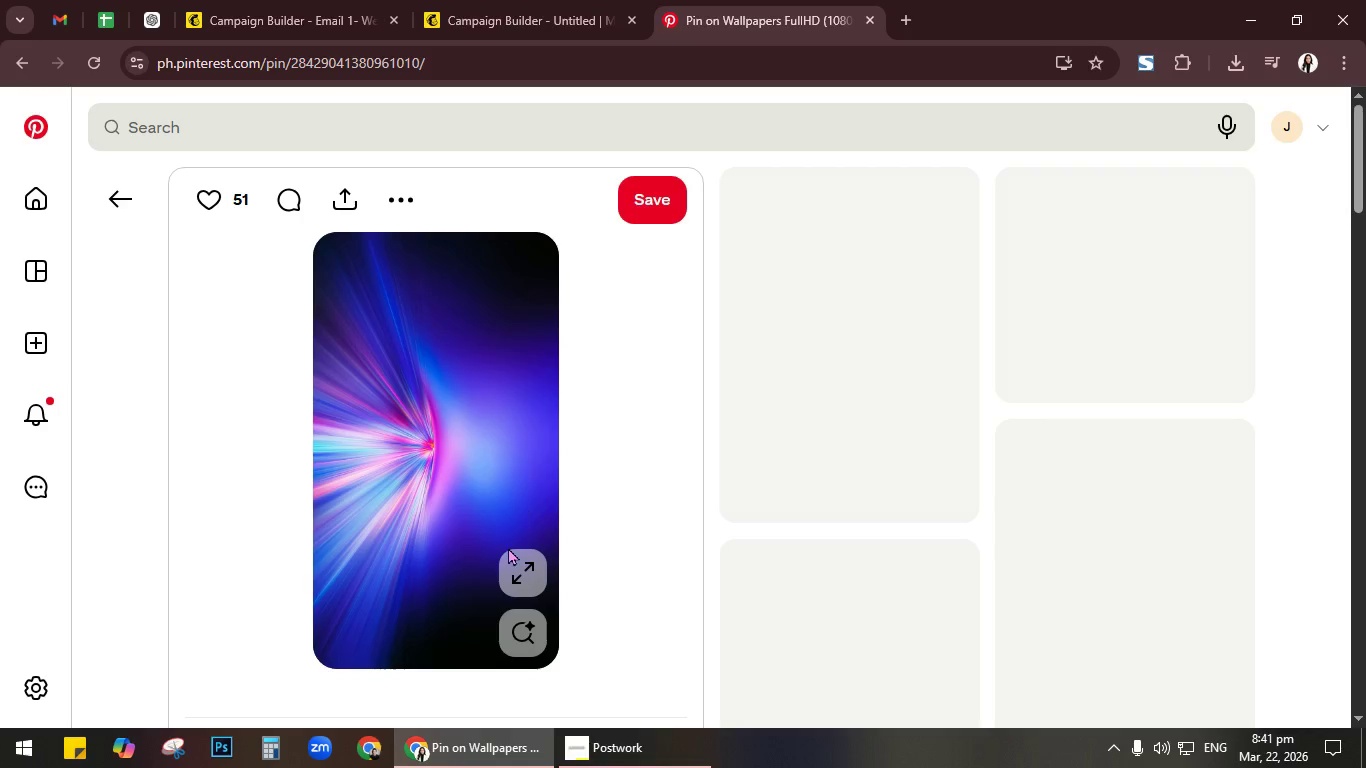 
left_click([515, 566])
 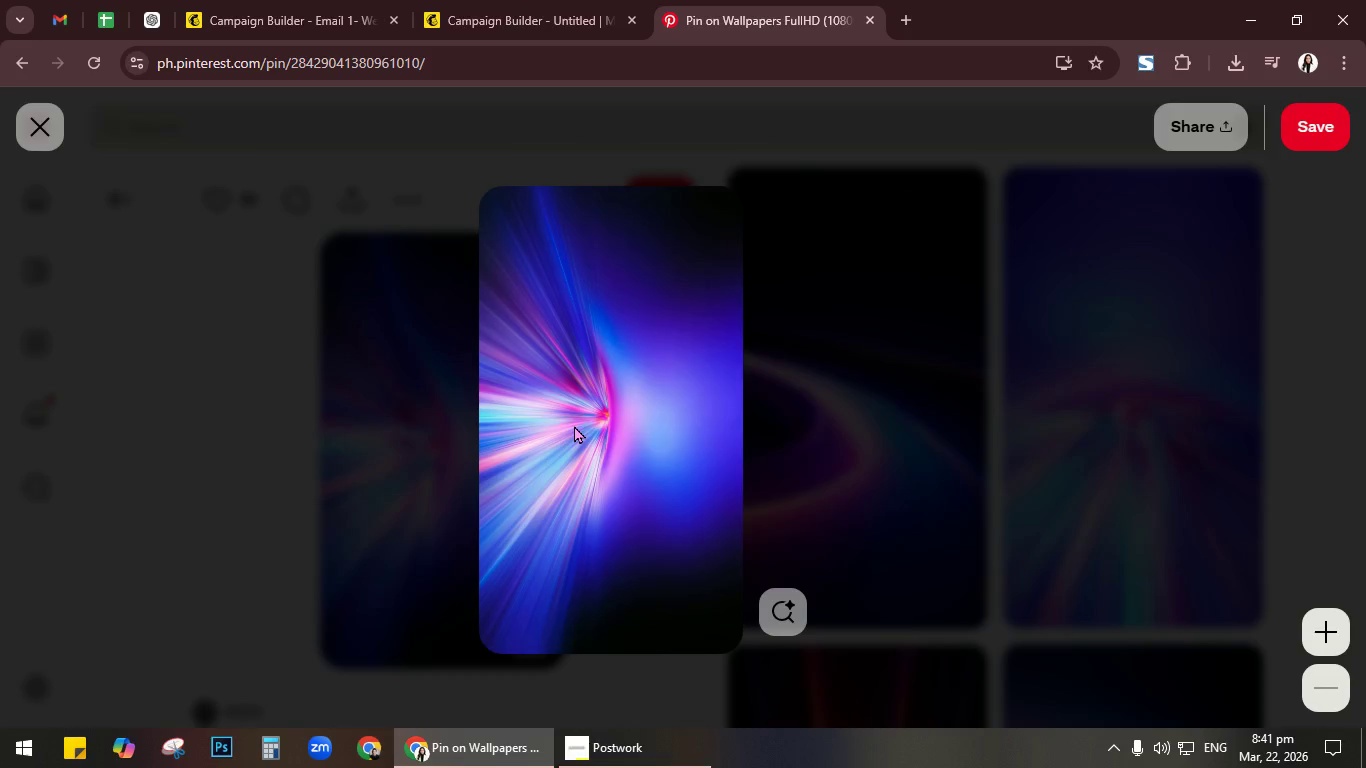 
right_click([671, 335])
 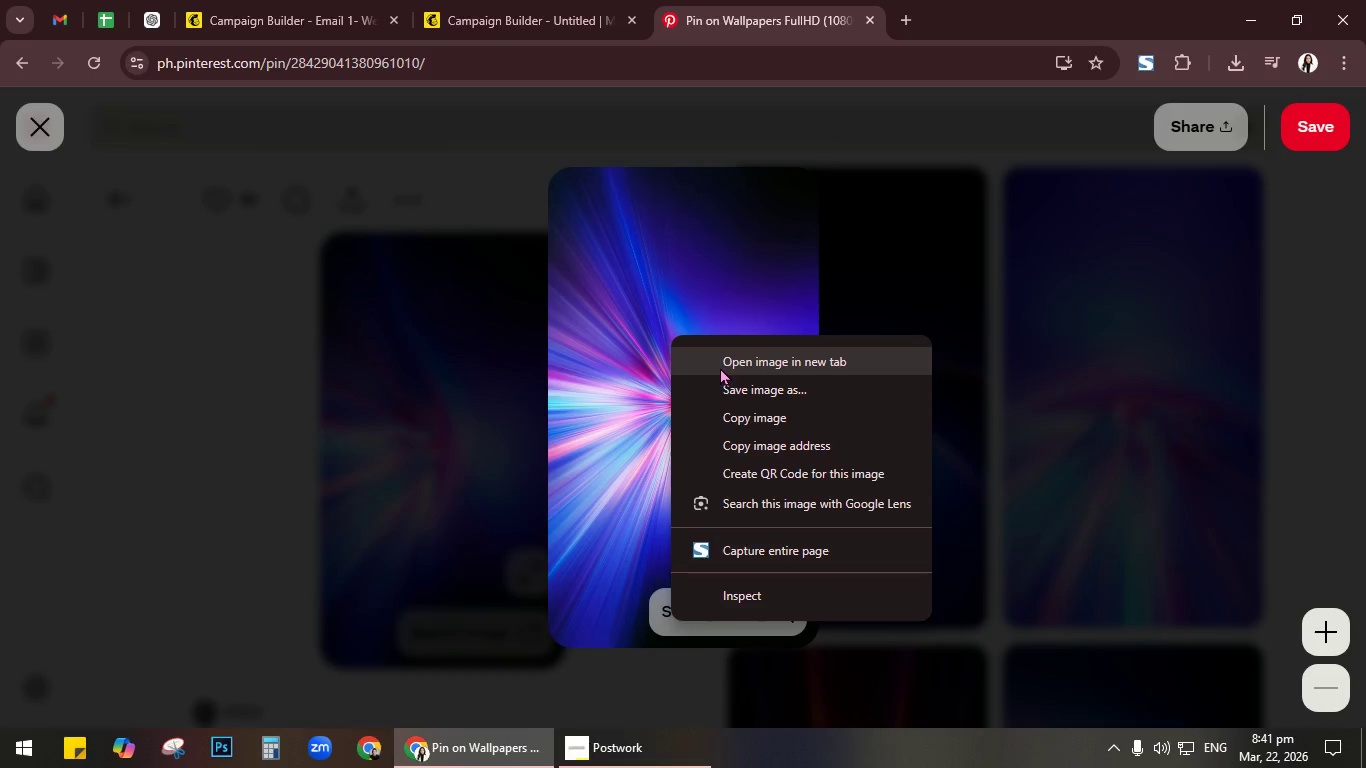 
left_click([720, 366])
 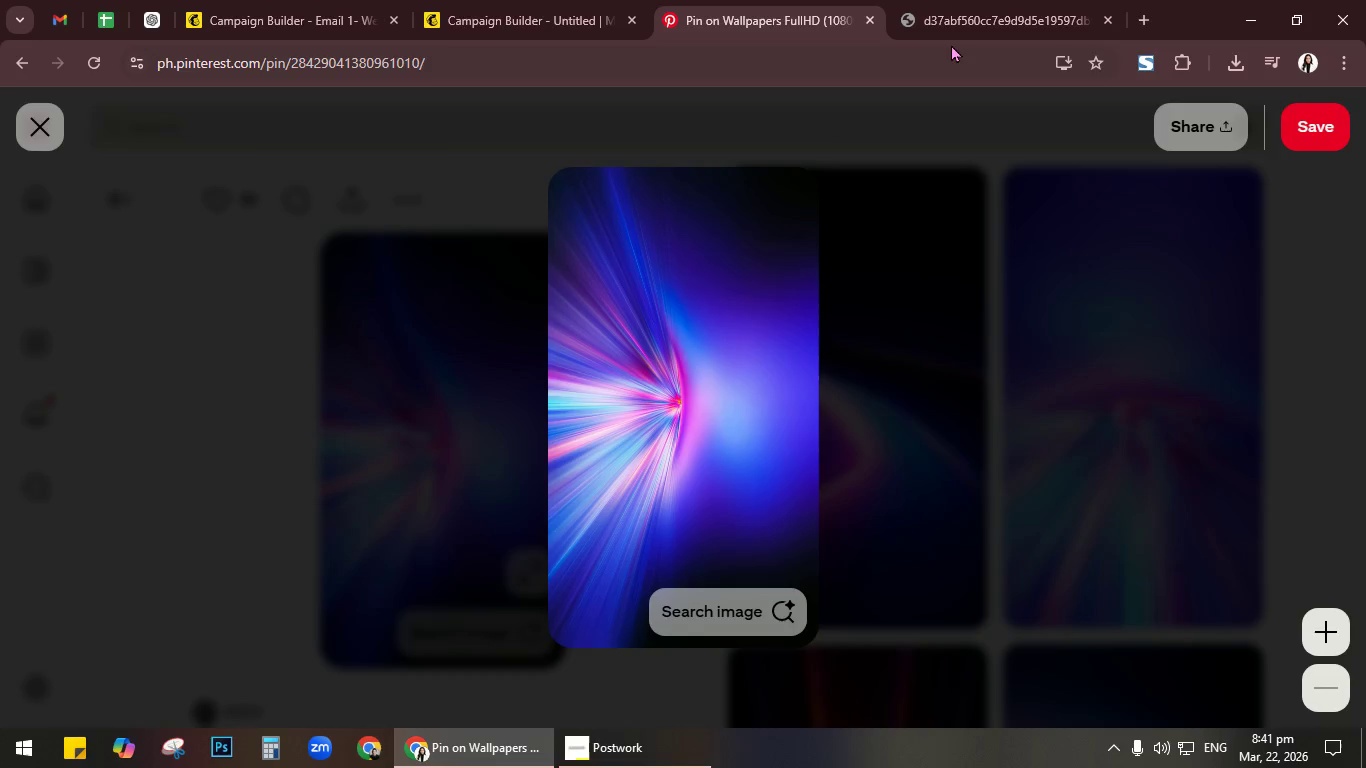 
left_click([969, 10])
 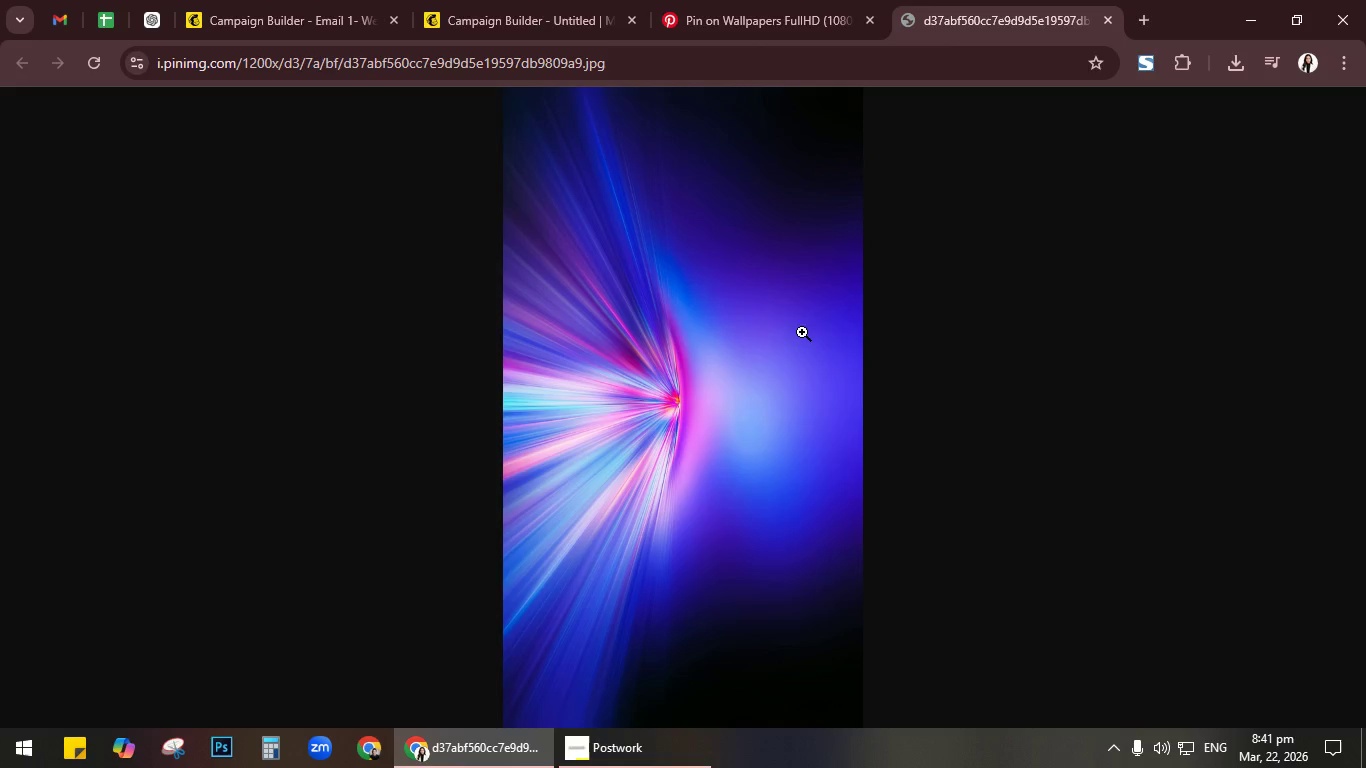 
right_click([795, 334])
 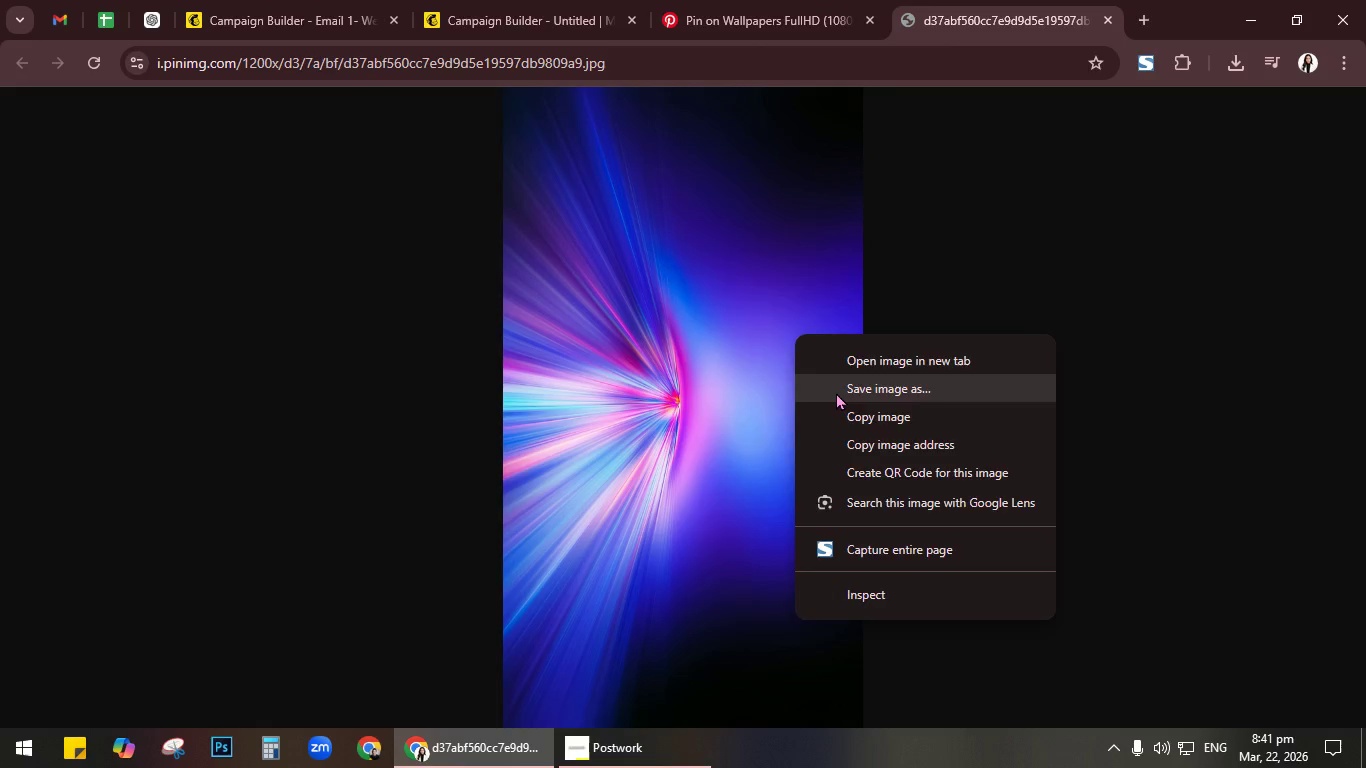 
left_click([836, 392])
 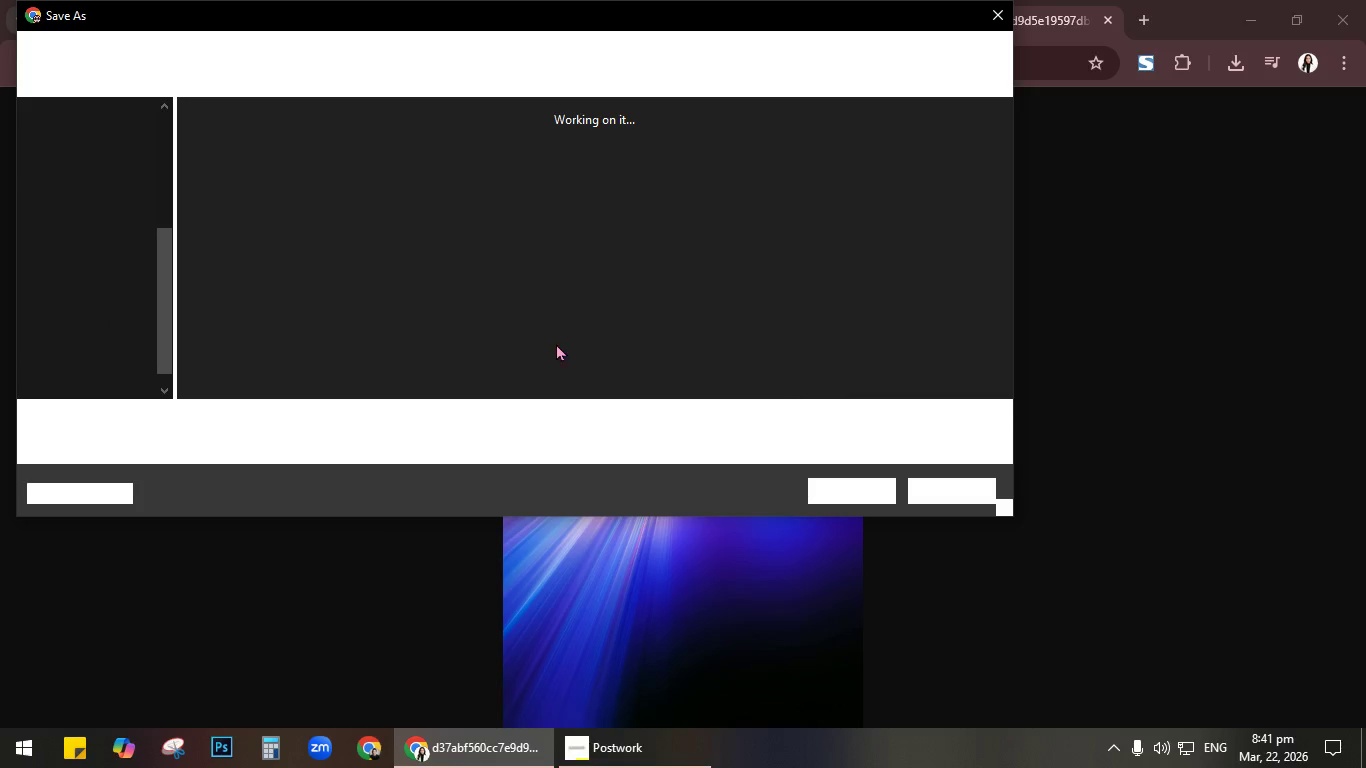 
left_click([831, 482])
 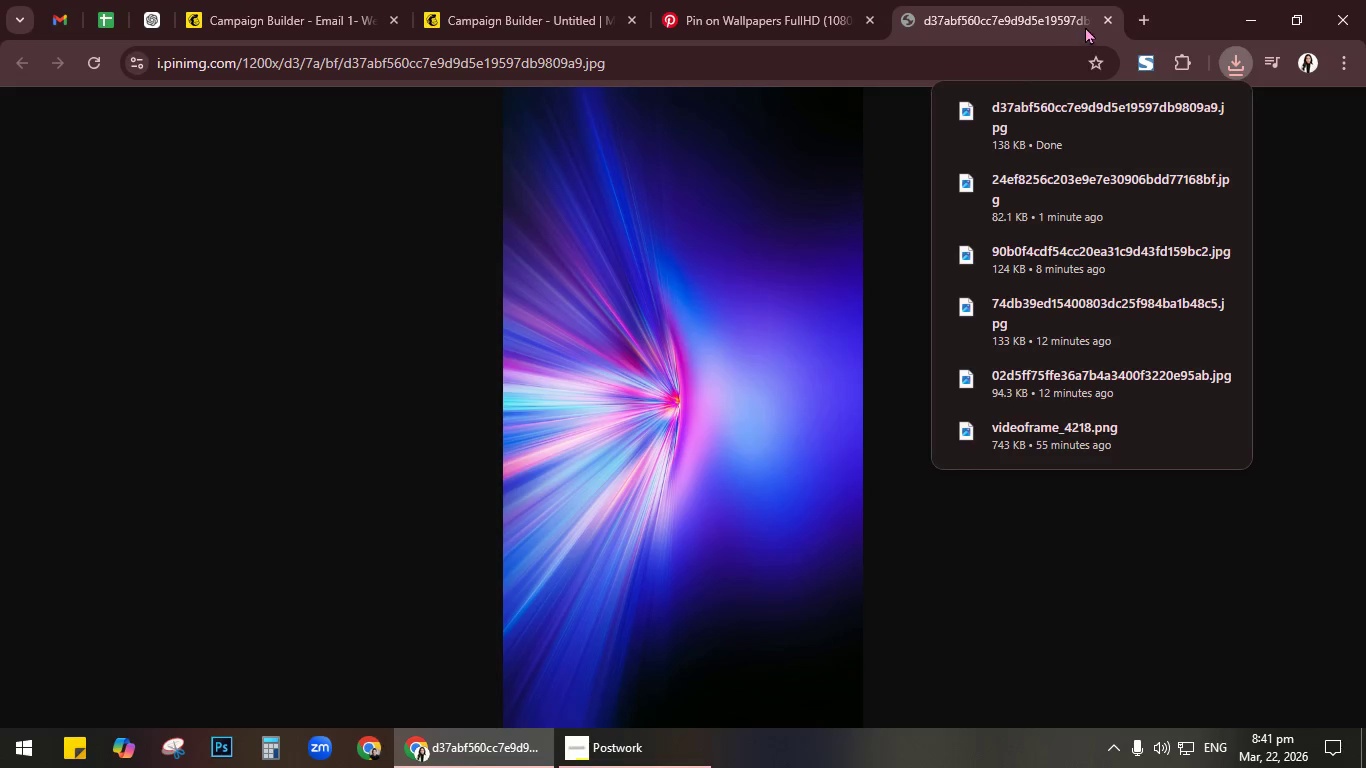 
left_click([1100, 18])
 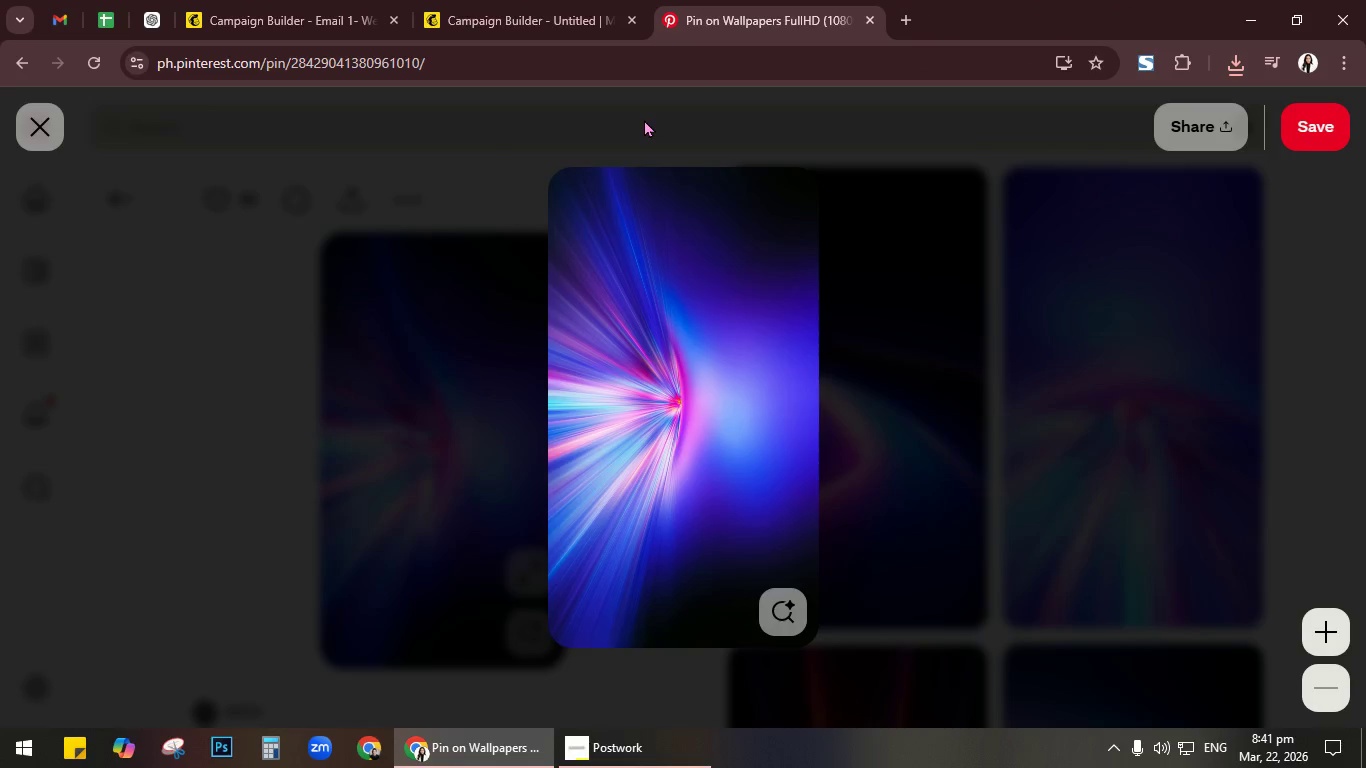 
mouse_move([44, 134])
 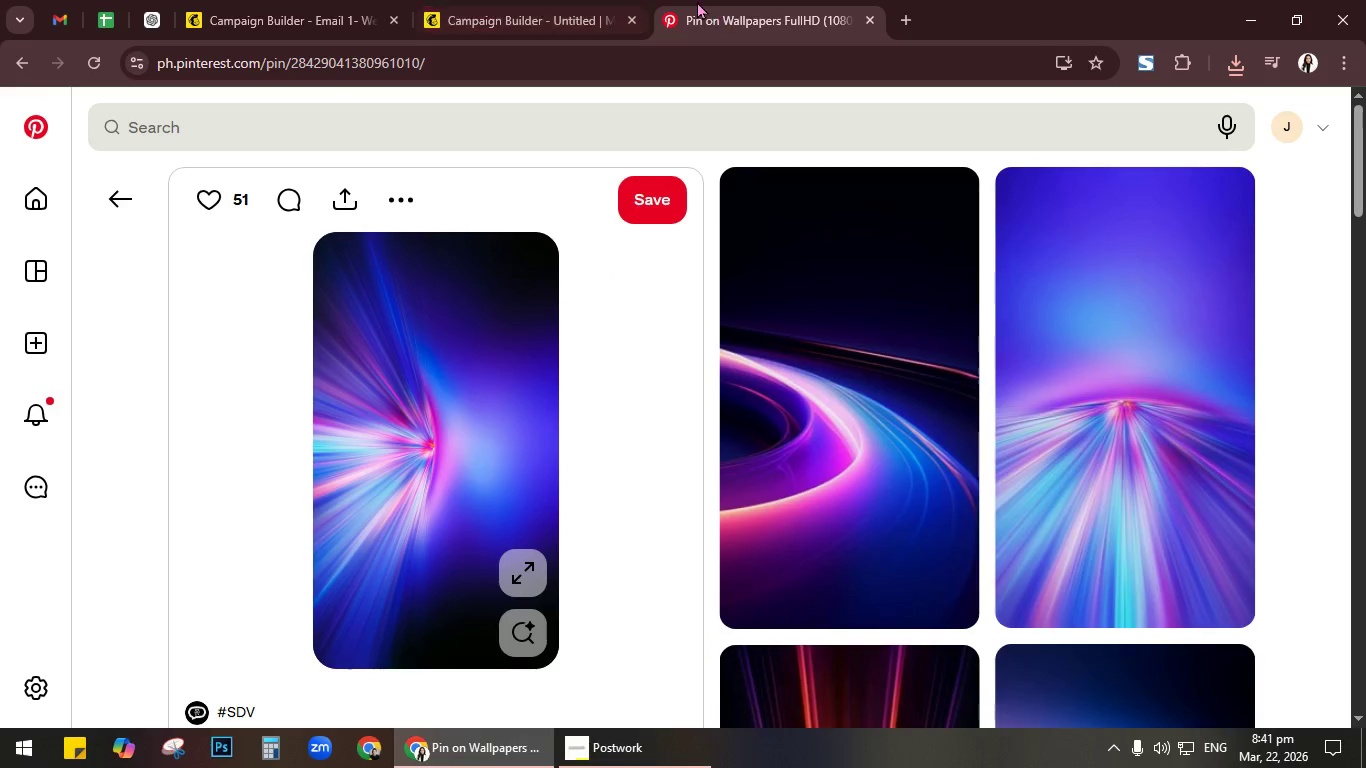 
left_click([556, 2])
 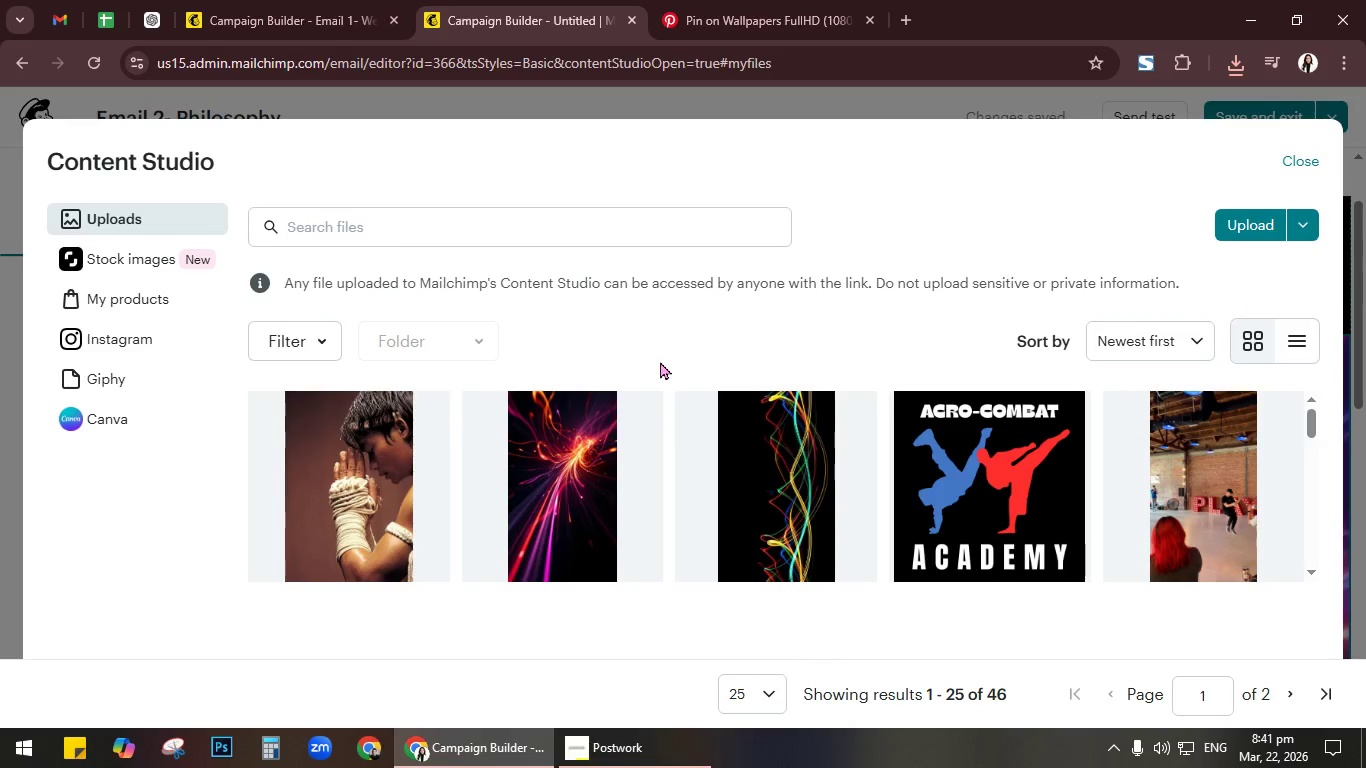 
left_click([1226, 219])
 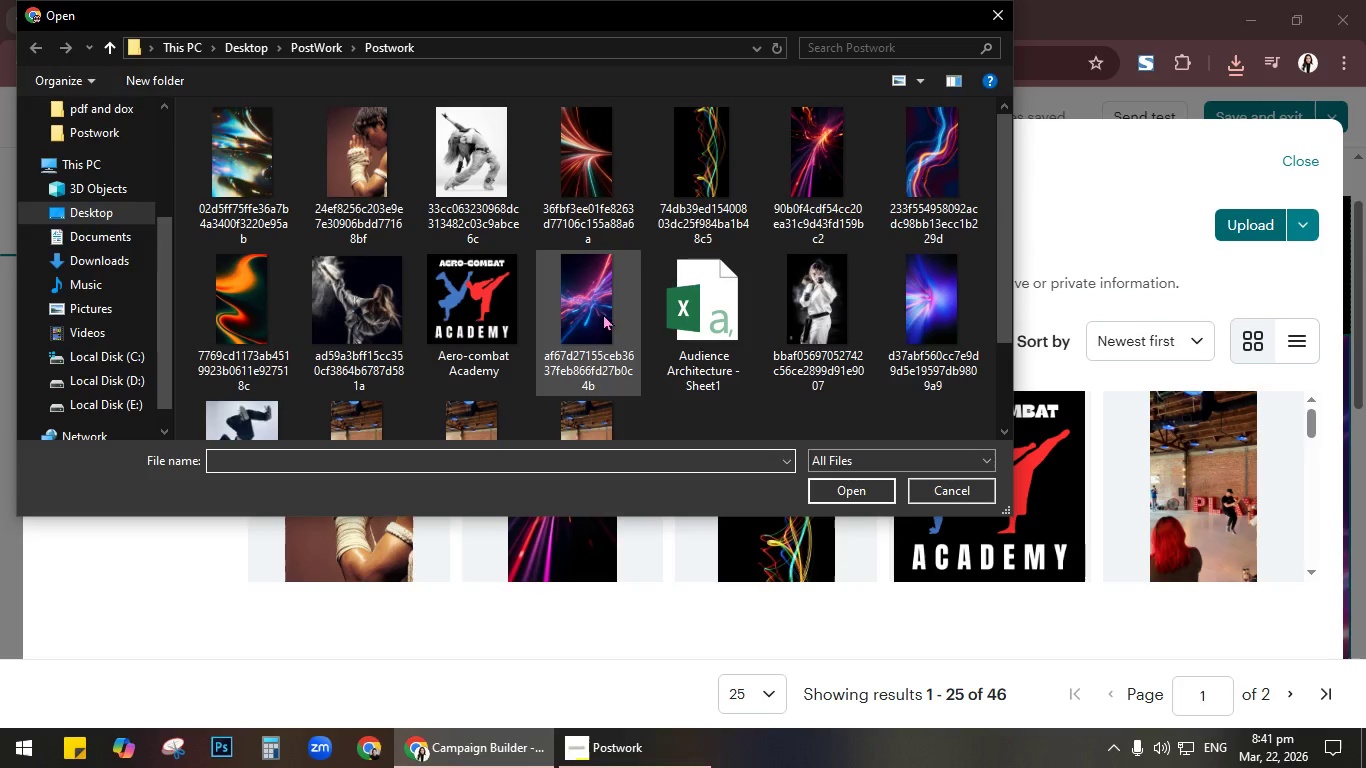 
left_click([933, 310])
 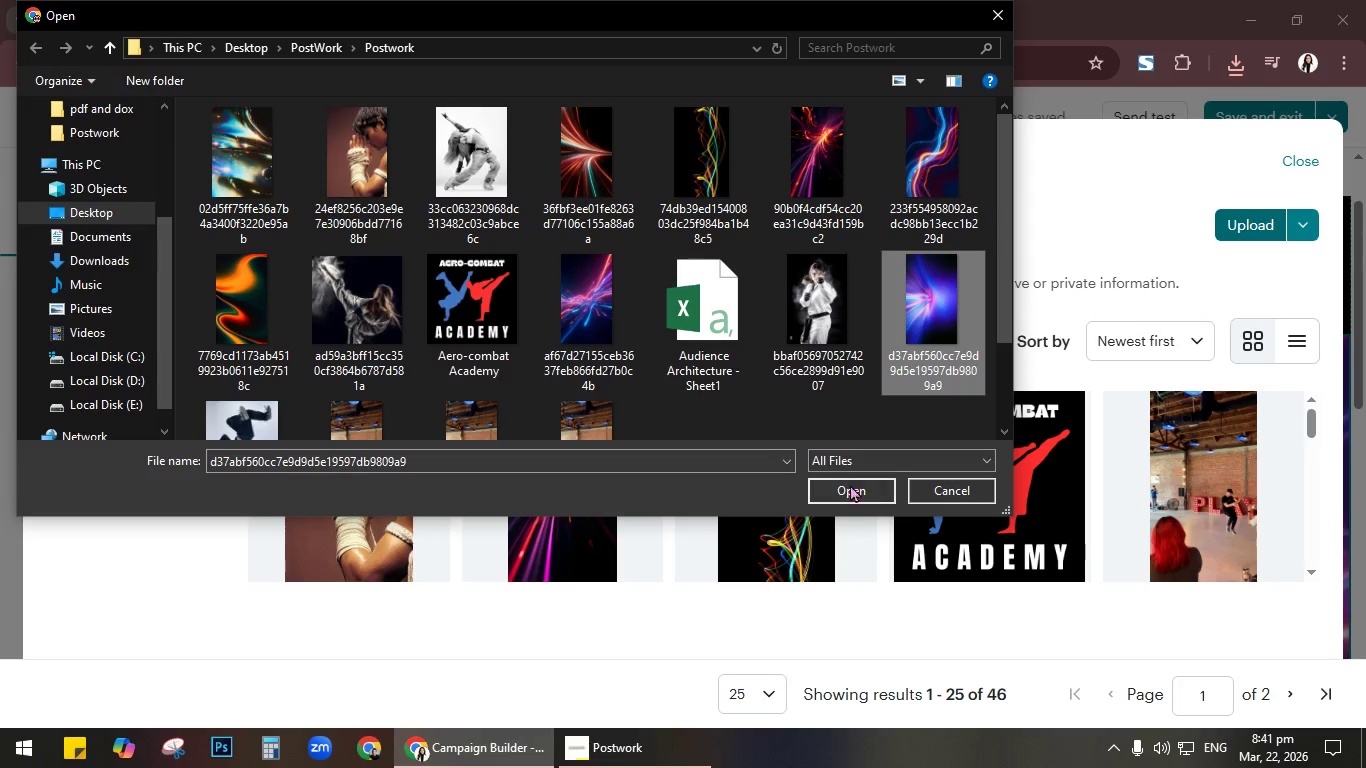 
left_click([852, 478])
 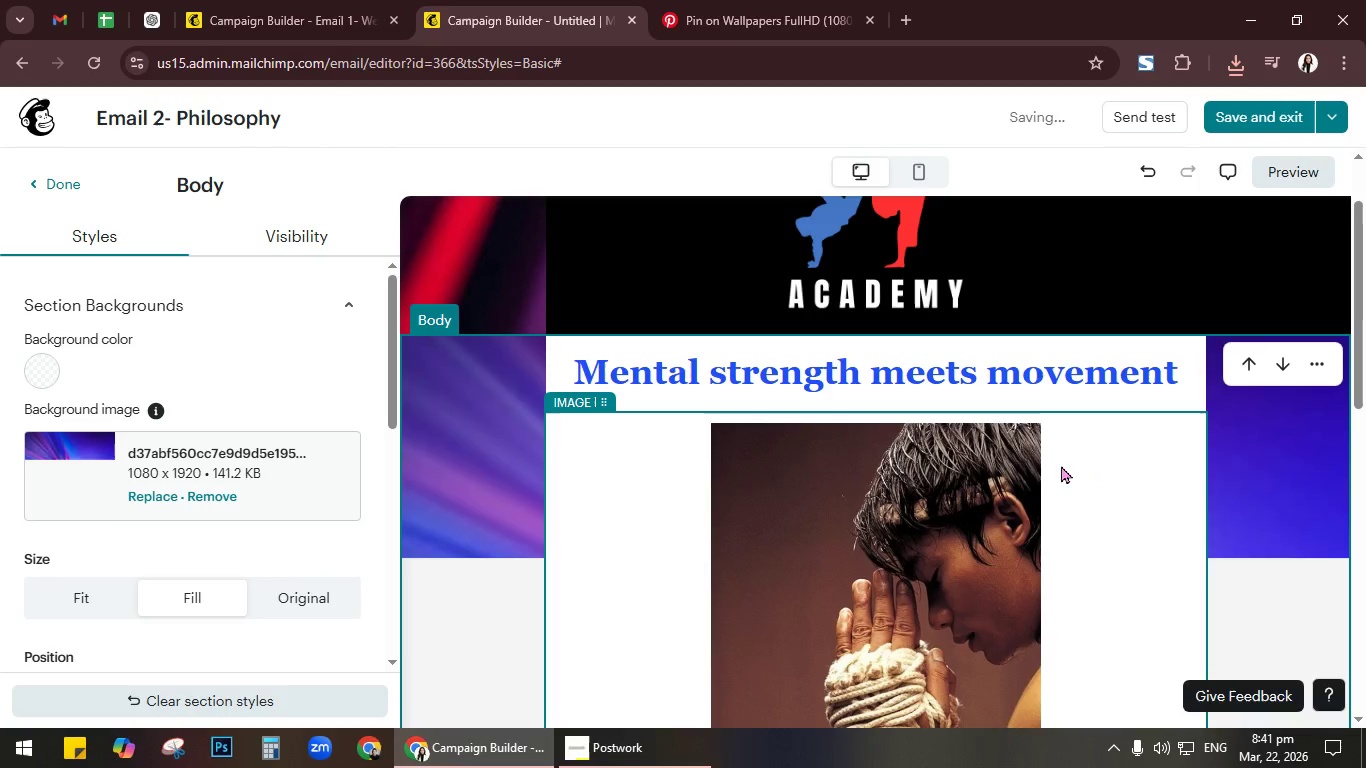 
wait(7.39)
 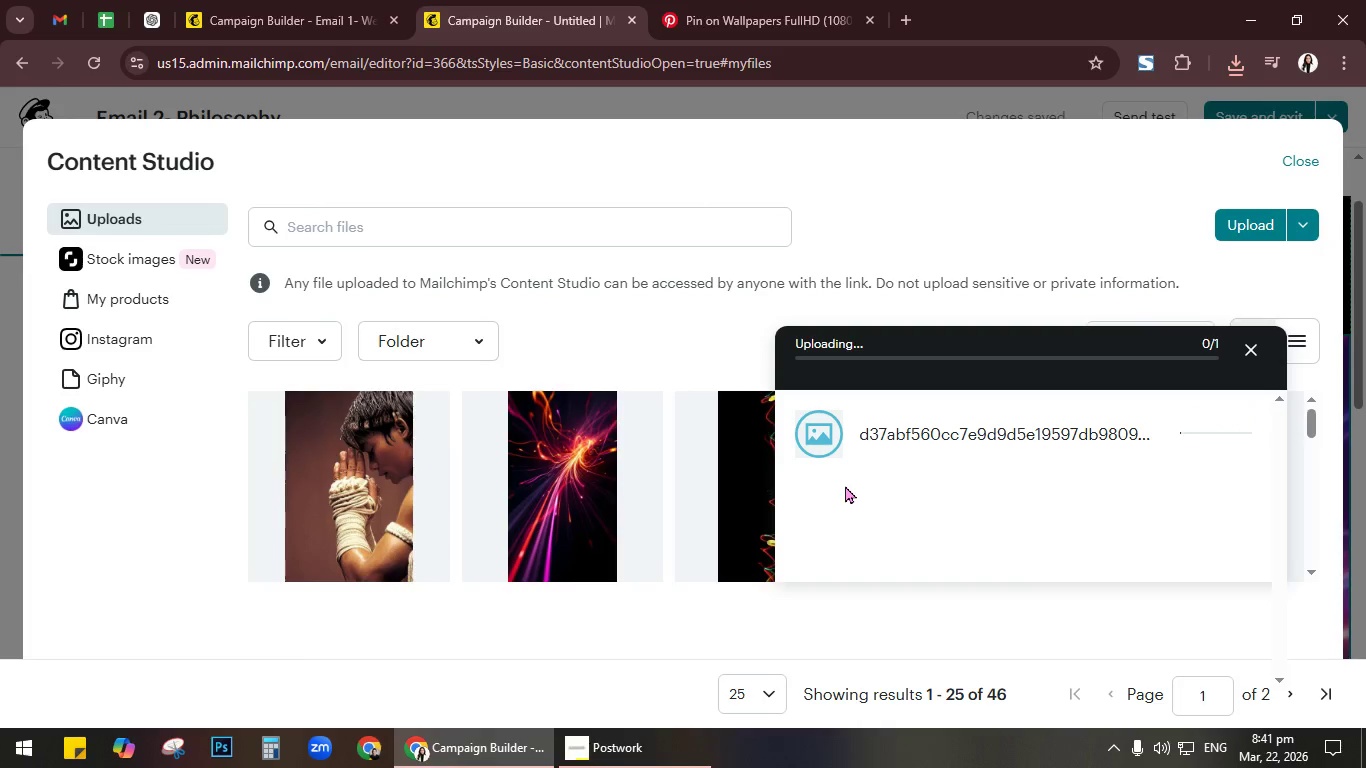 
scroll: coordinate [500, 468], scroll_direction: down, amount: 3.0
 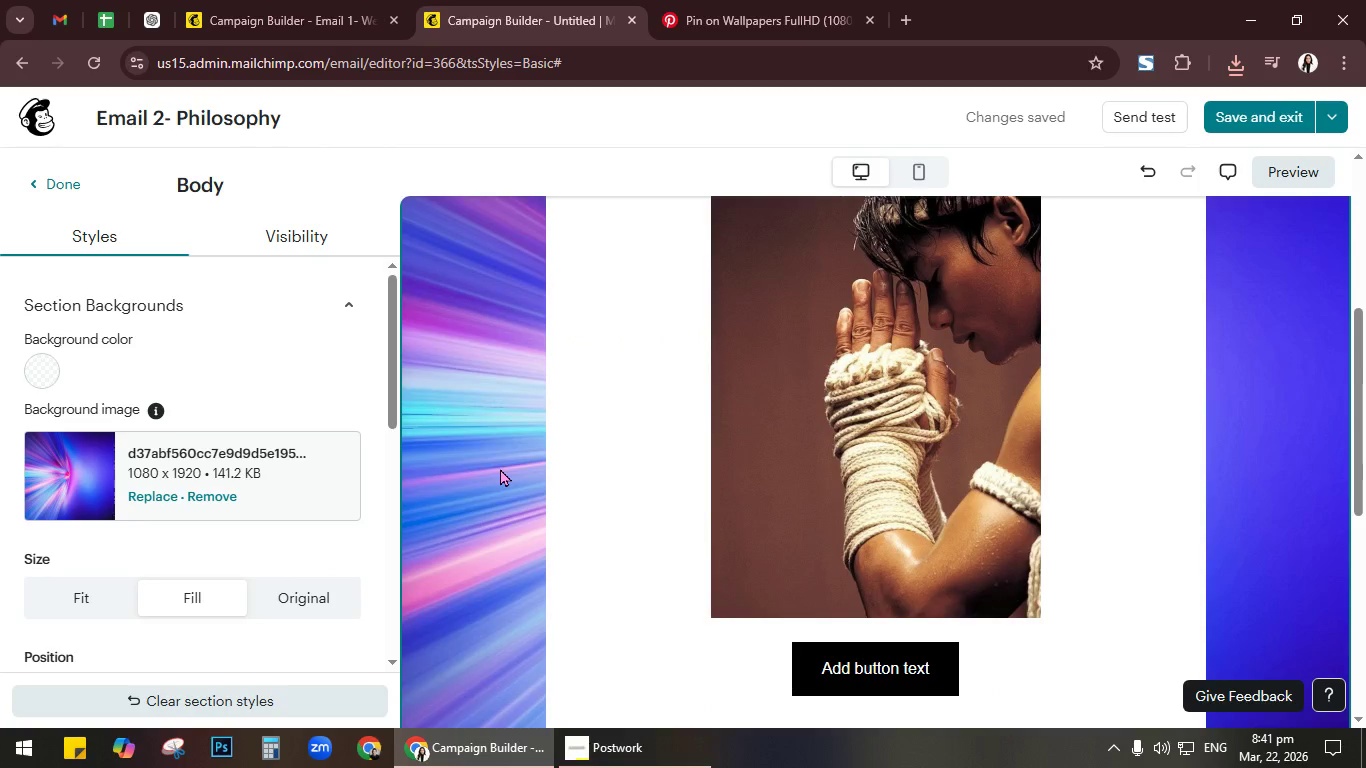 
scroll: coordinate [500, 468], scroll_direction: up, amount: 2.0
 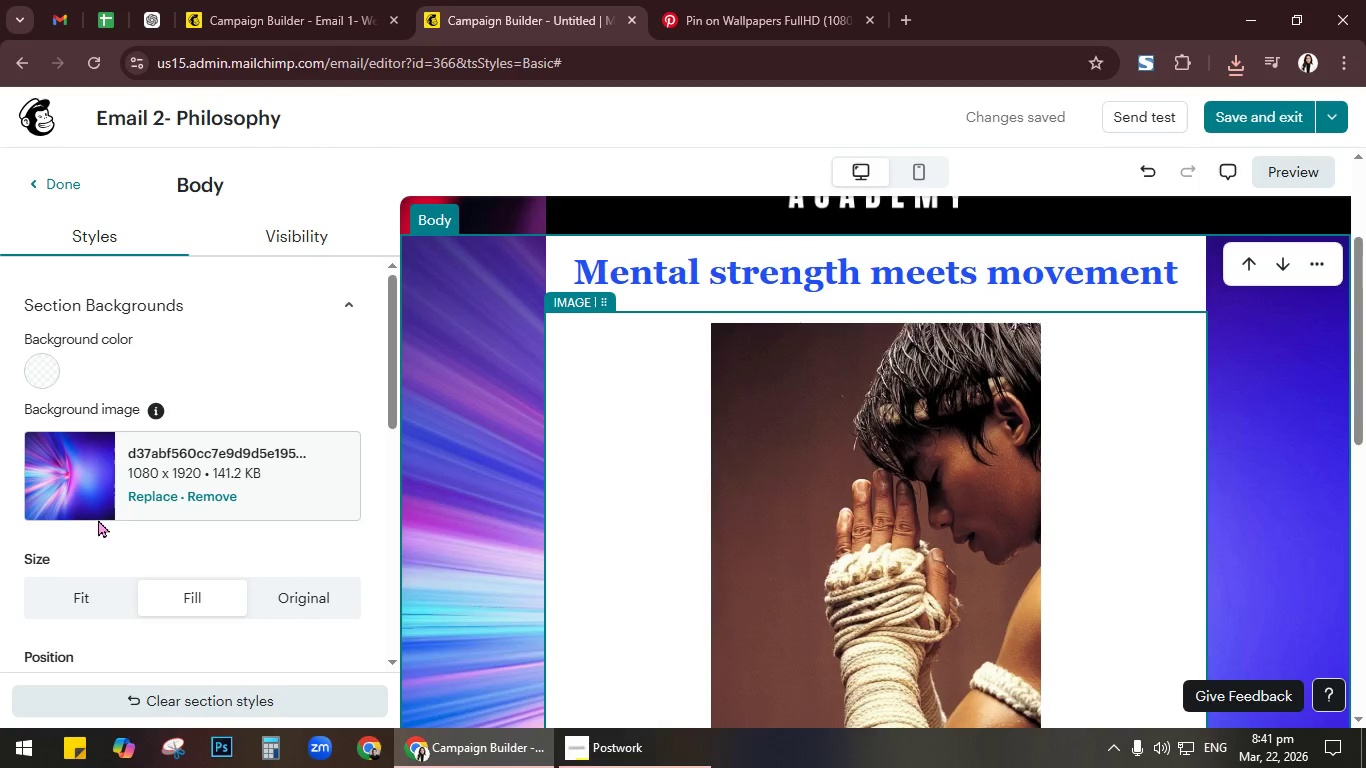 
left_click([862, 0])
 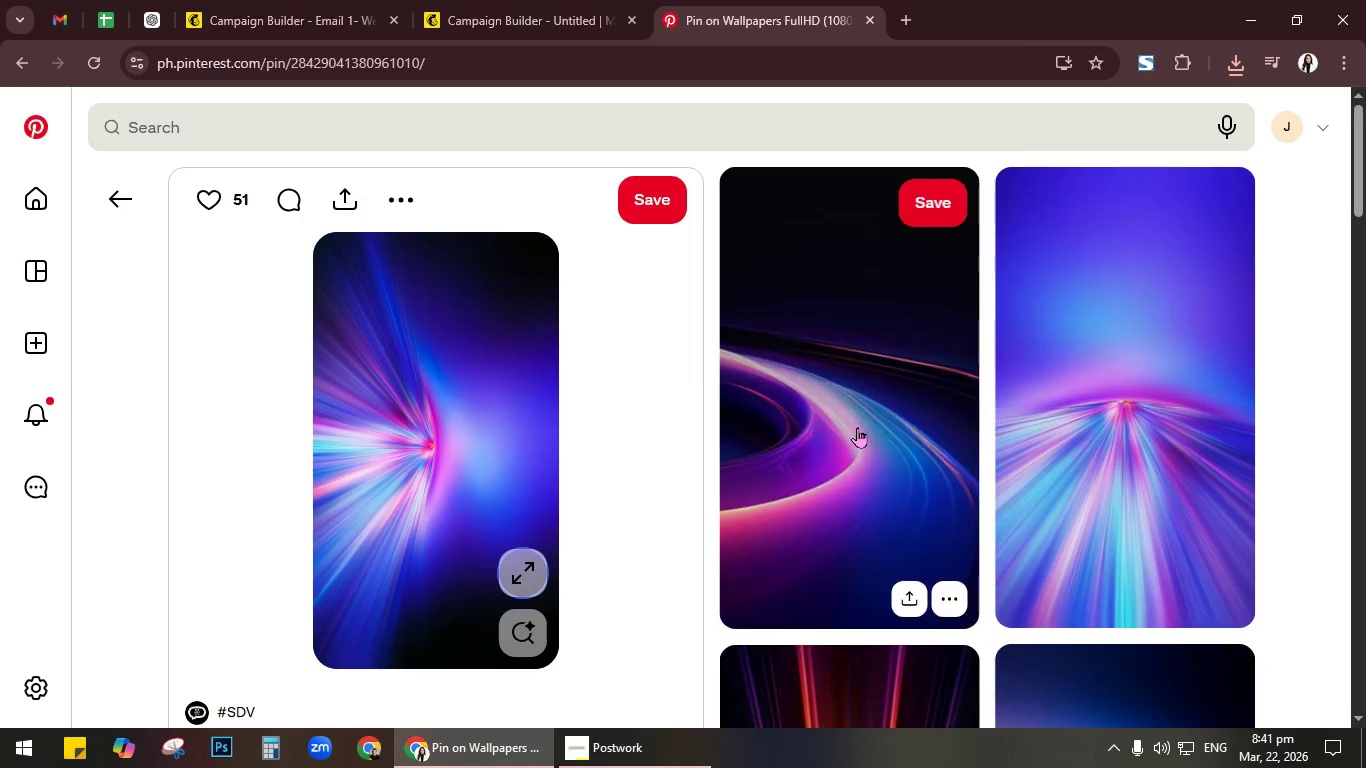 
scroll: coordinate [859, 424], scroll_direction: down, amount: 5.0
 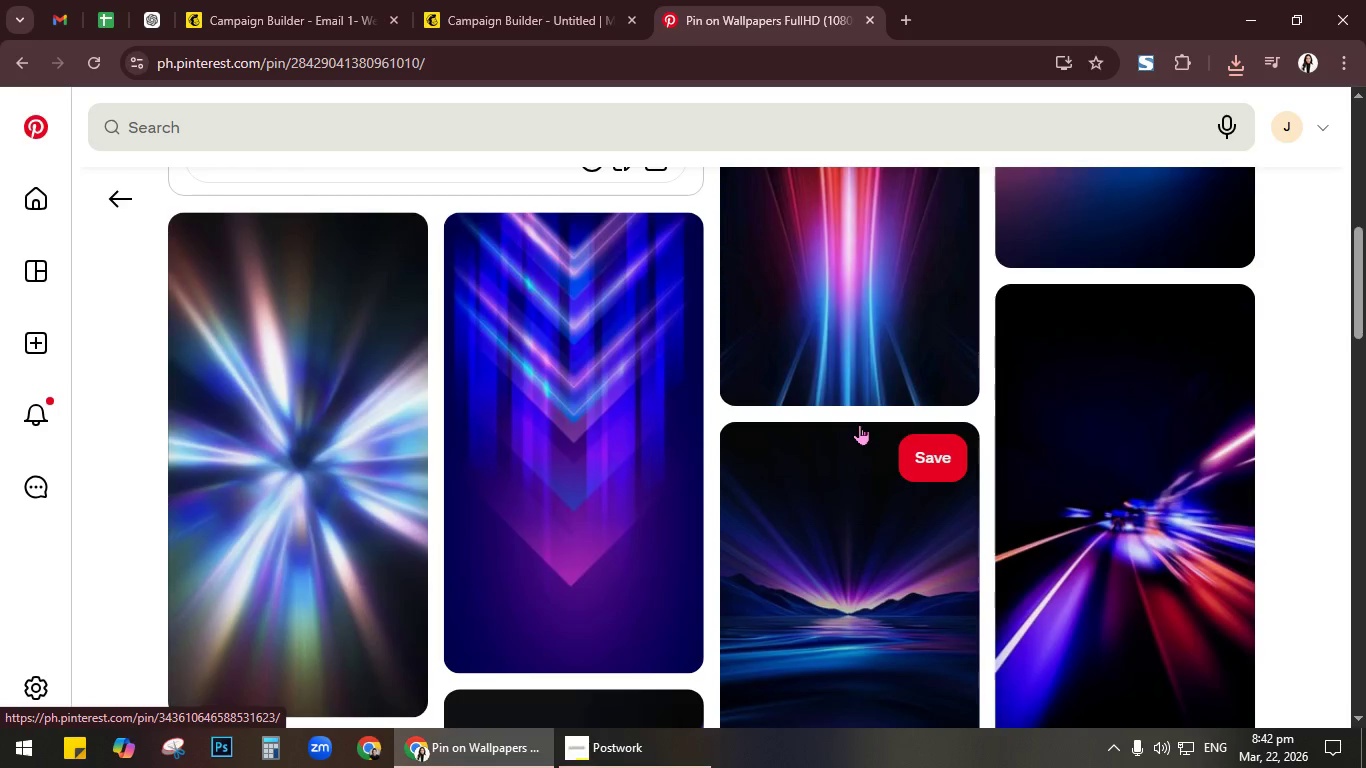 
left_click([1203, 421])
 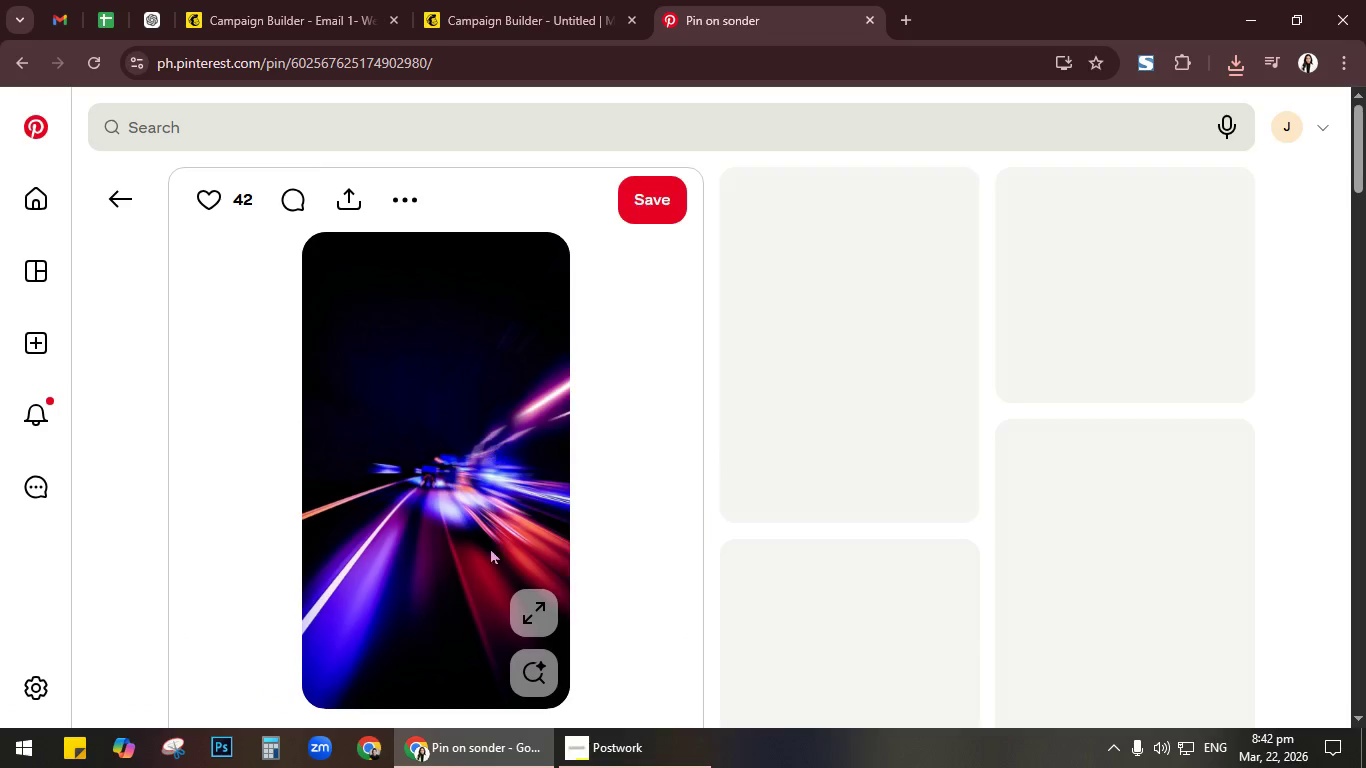 
left_click([521, 609])
 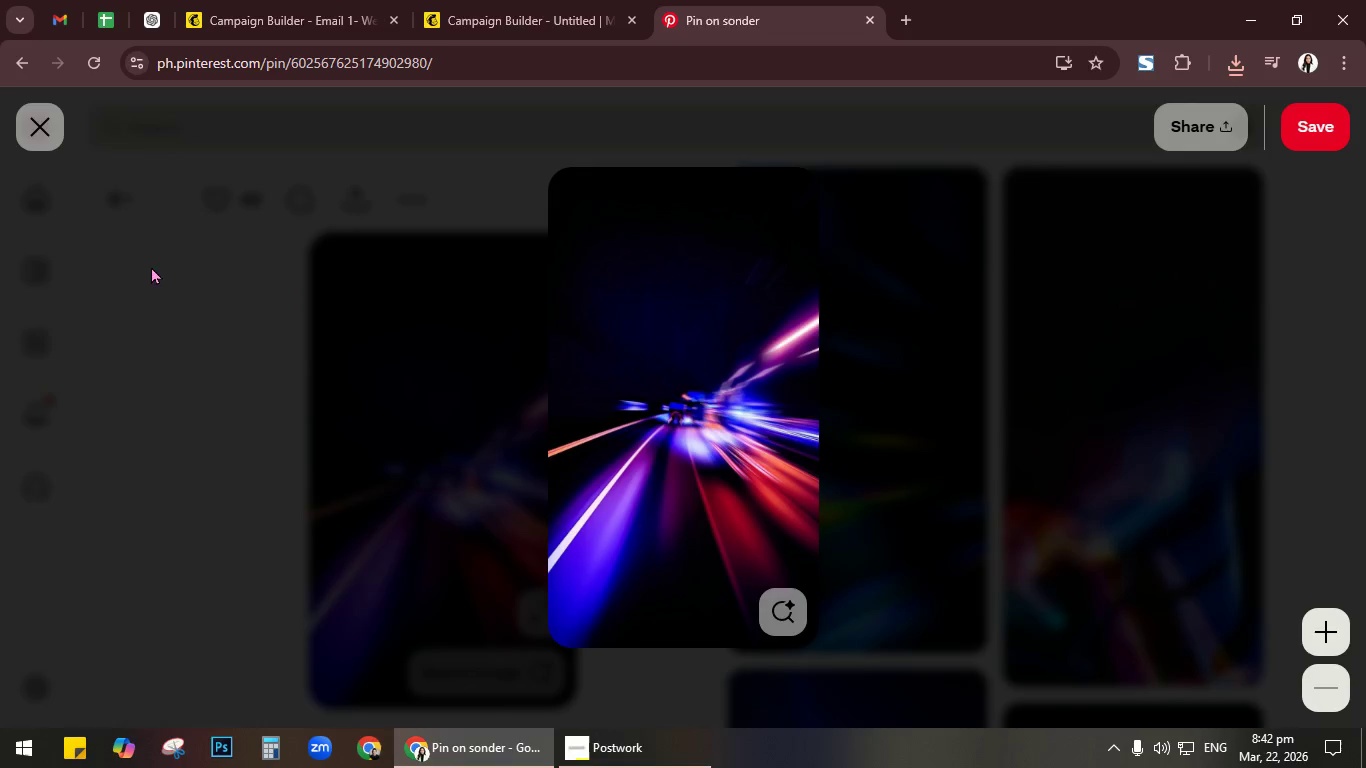 
left_click([39, 136])
 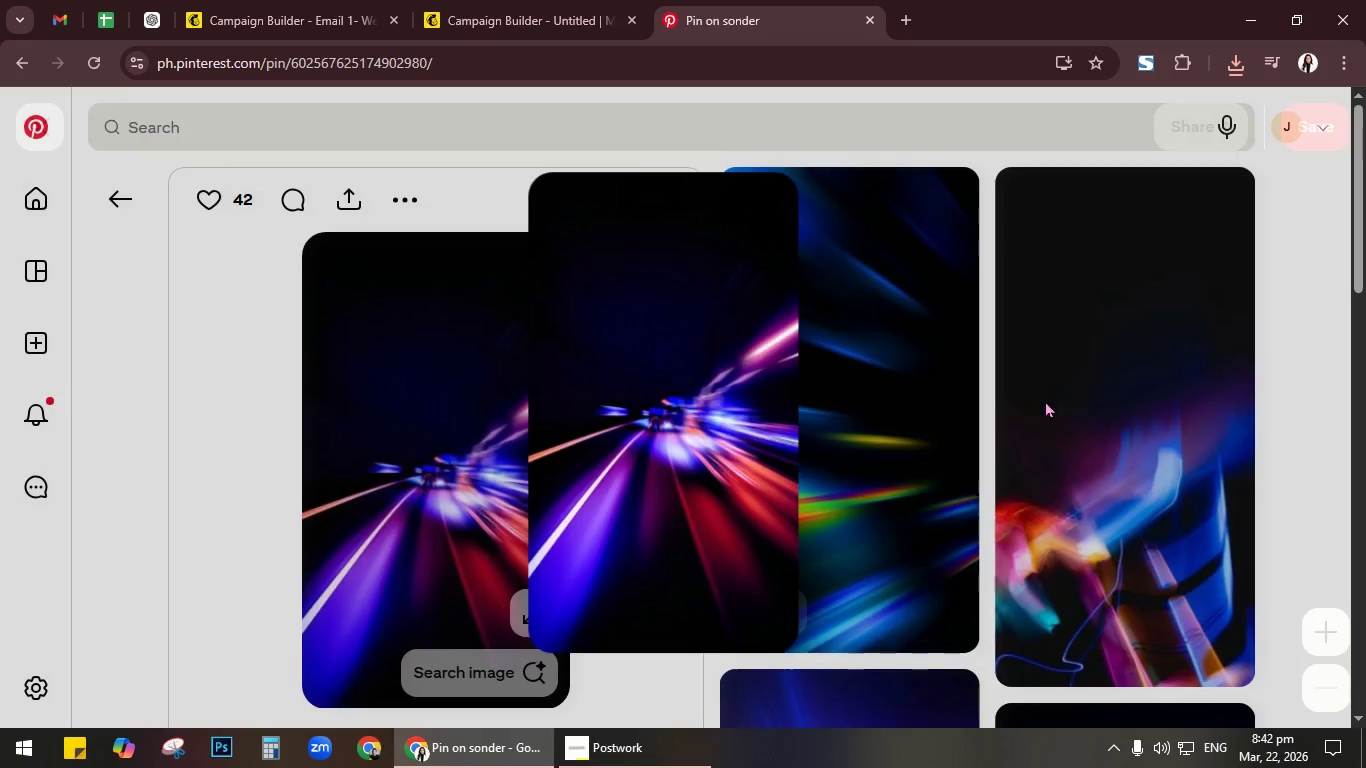 
scroll: coordinate [1050, 402], scroll_direction: down, amount: 1.0
 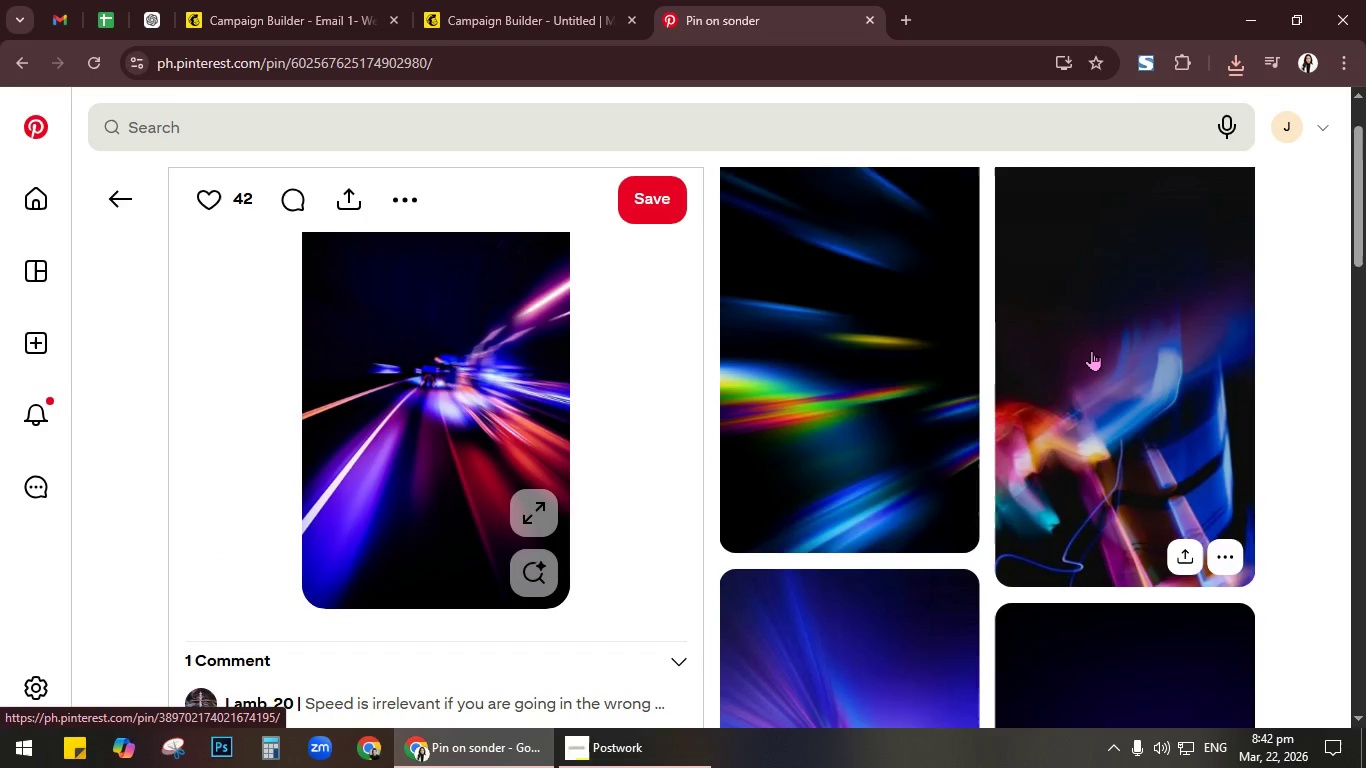 
left_click([1091, 350])
 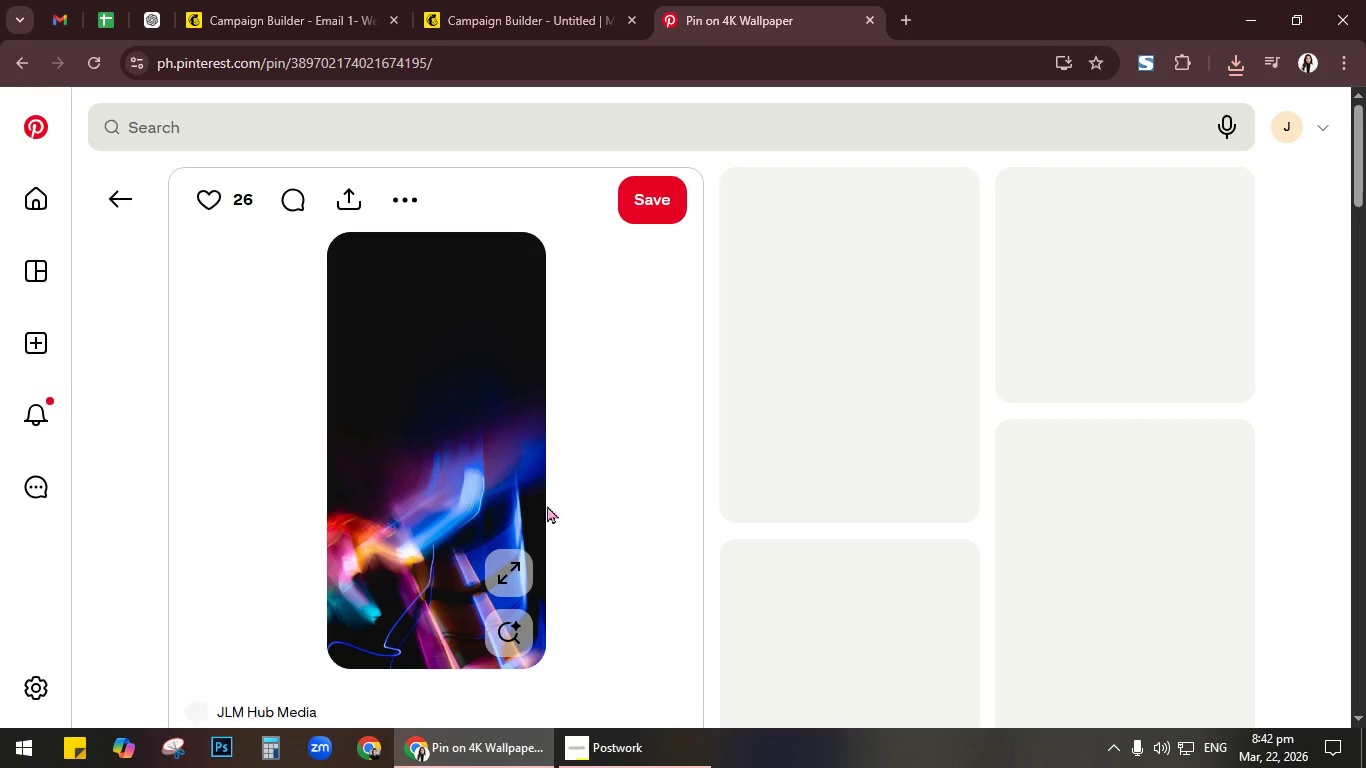 
left_click([511, 574])
 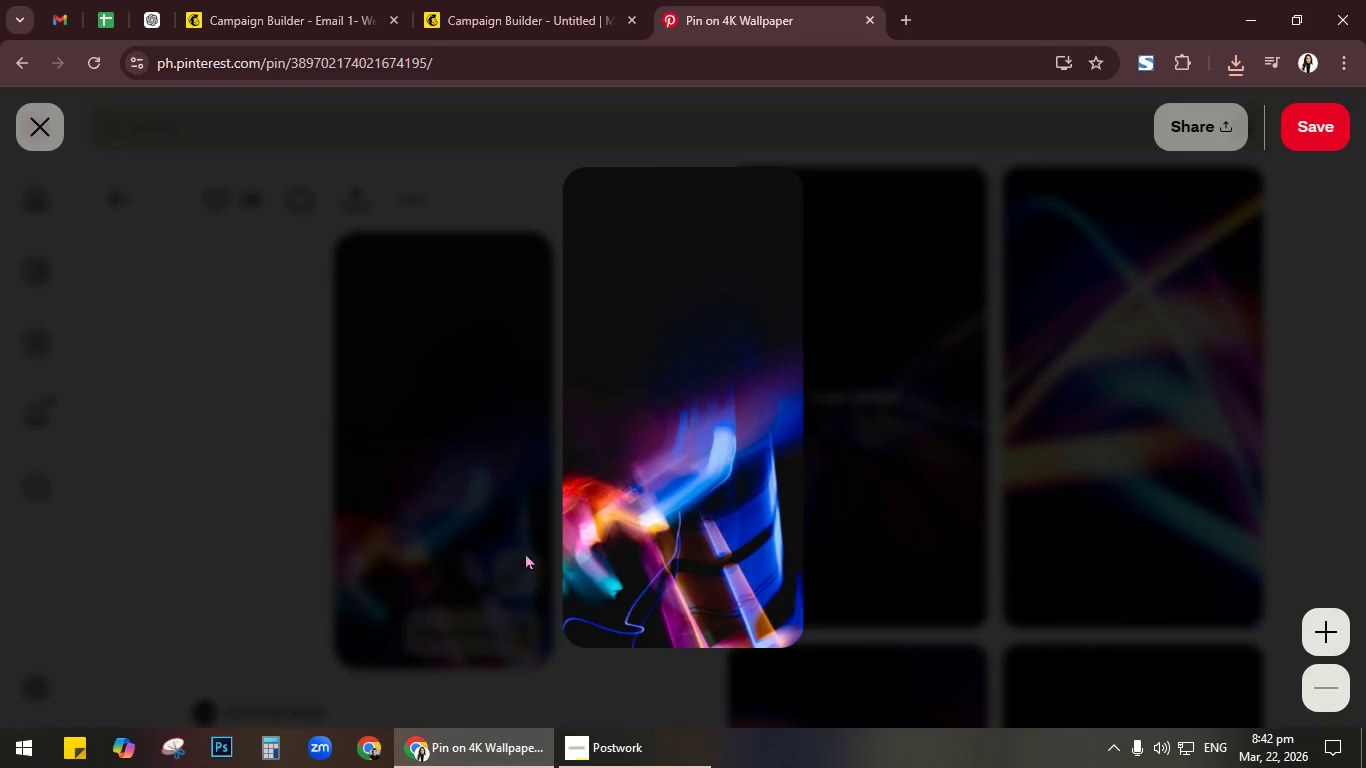 
right_click([654, 385])
 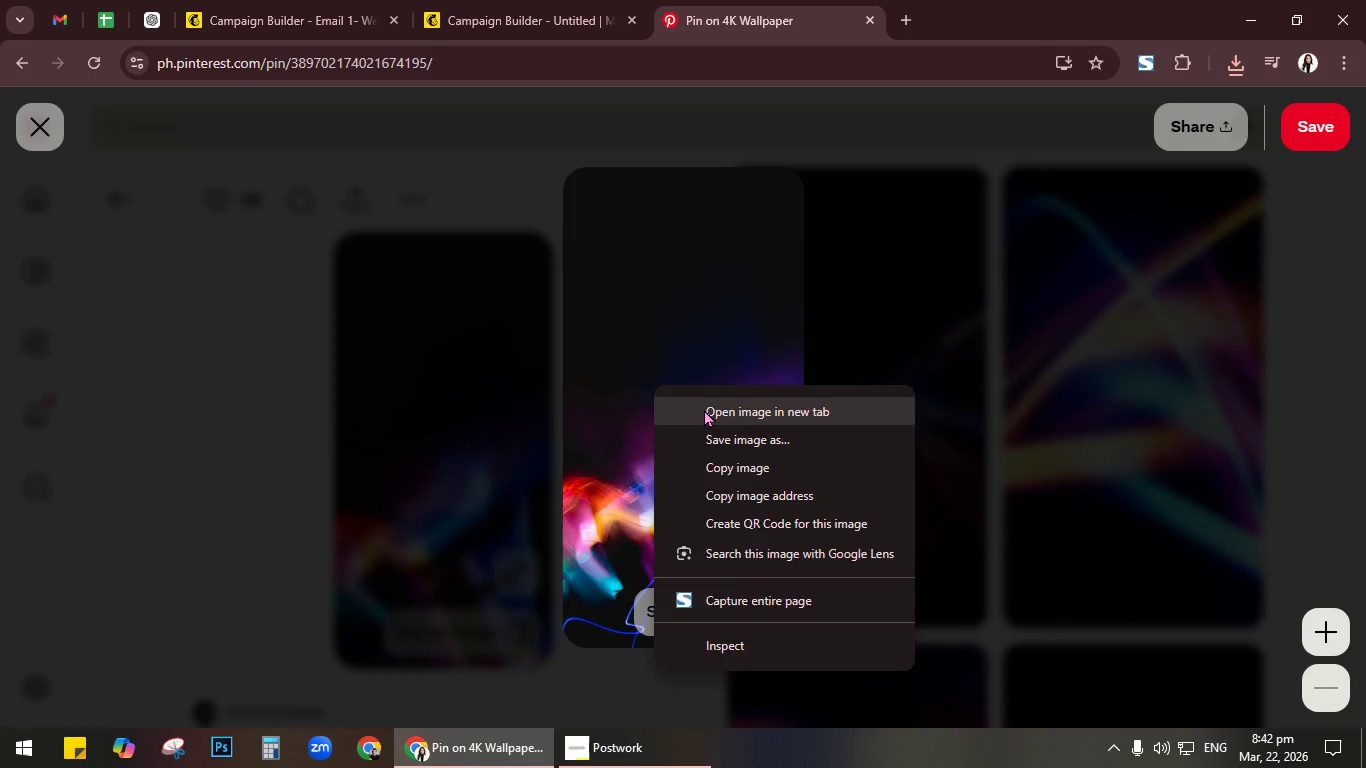 
left_click([705, 409])
 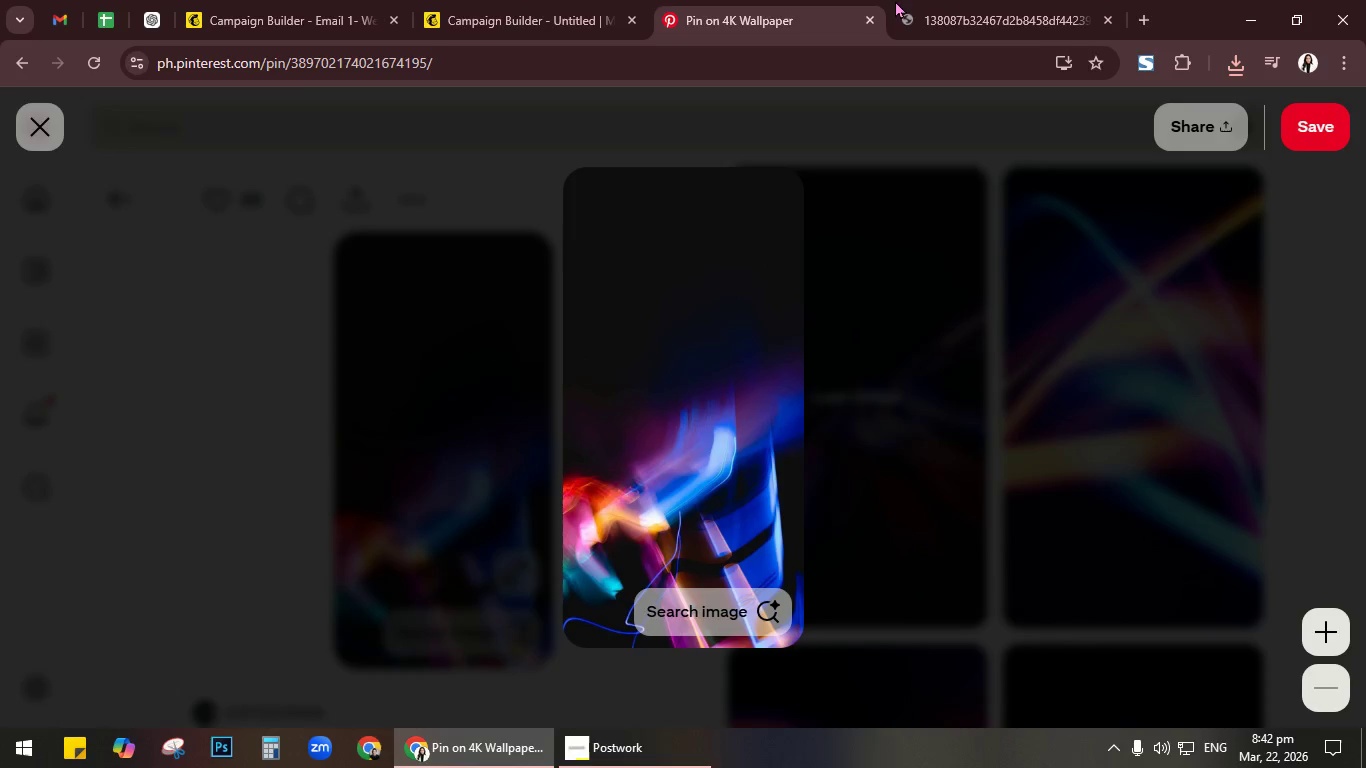 
left_click([913, 0])
 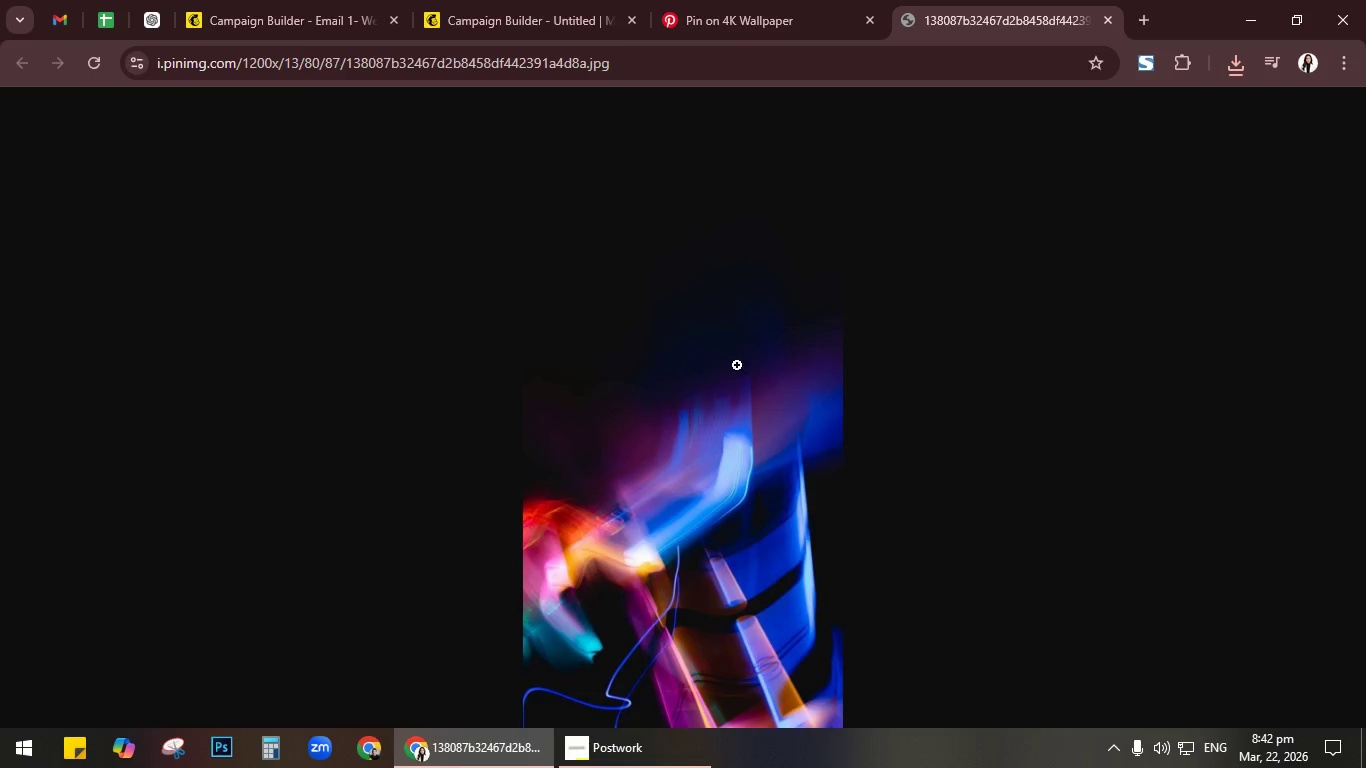 
right_click([691, 407])
 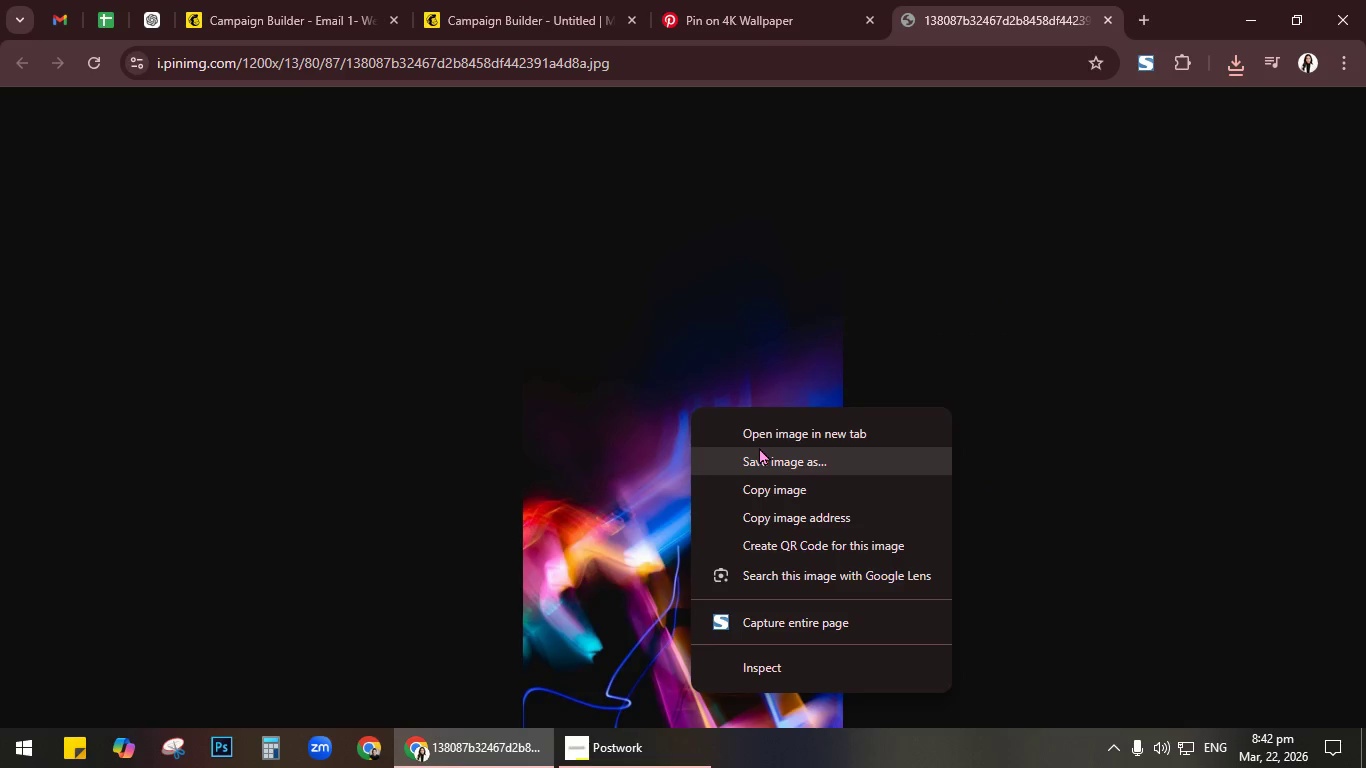 
left_click([760, 450])
 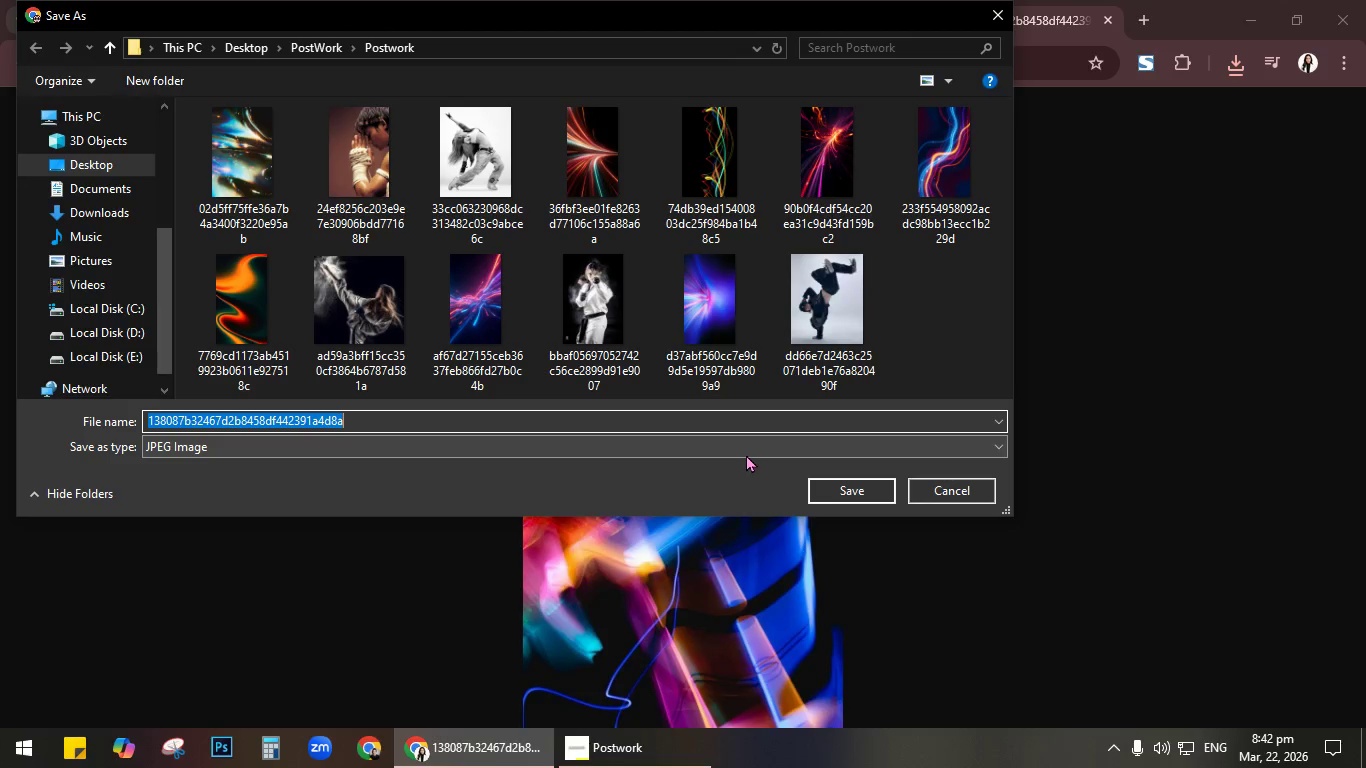 
left_click([843, 490])
 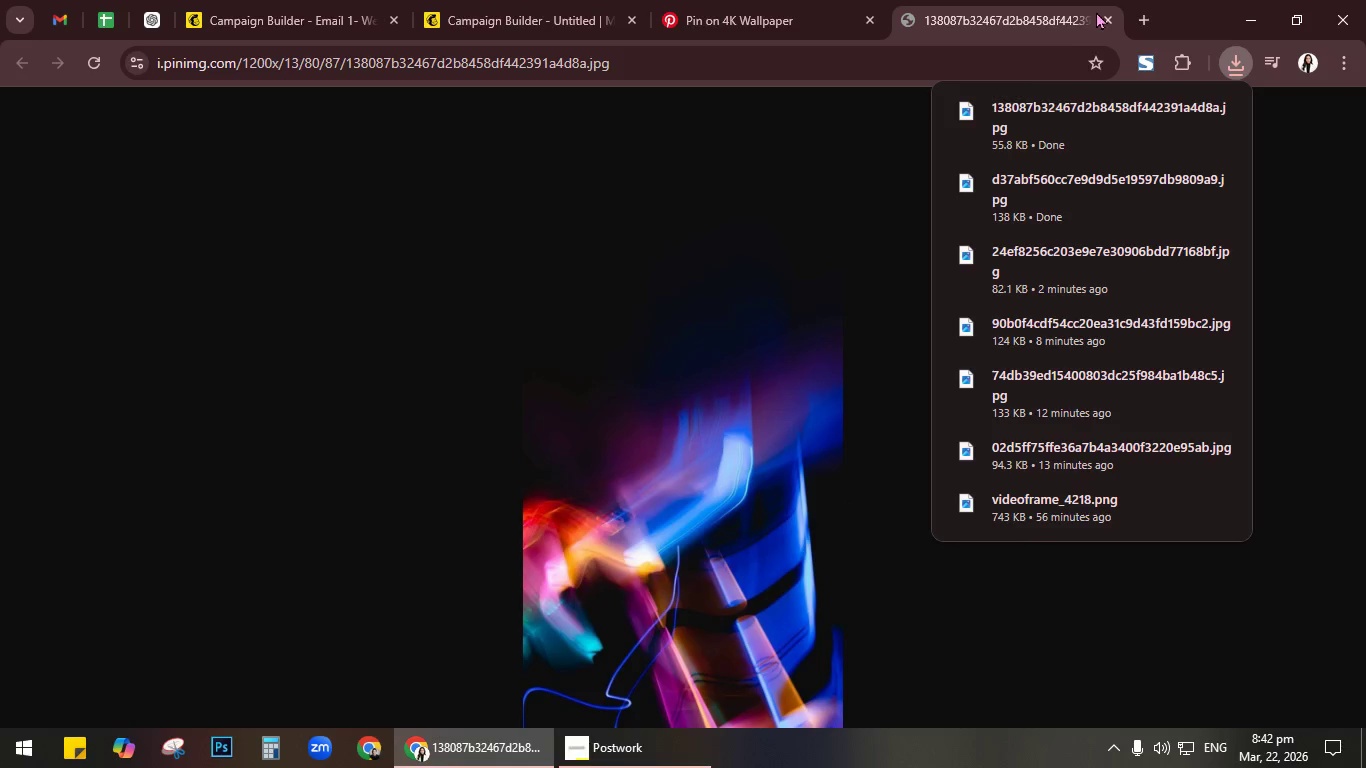 
left_click([1104, 15])
 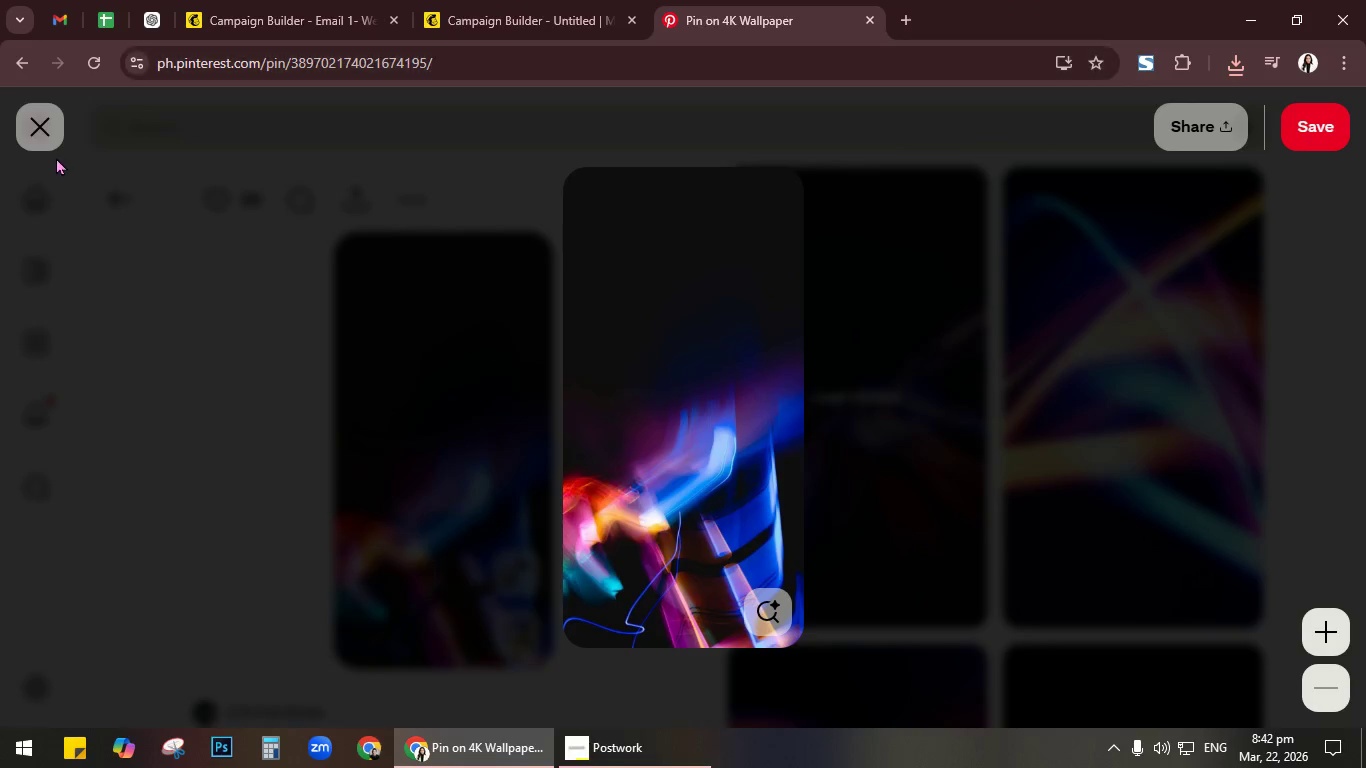 
left_click([27, 111])
 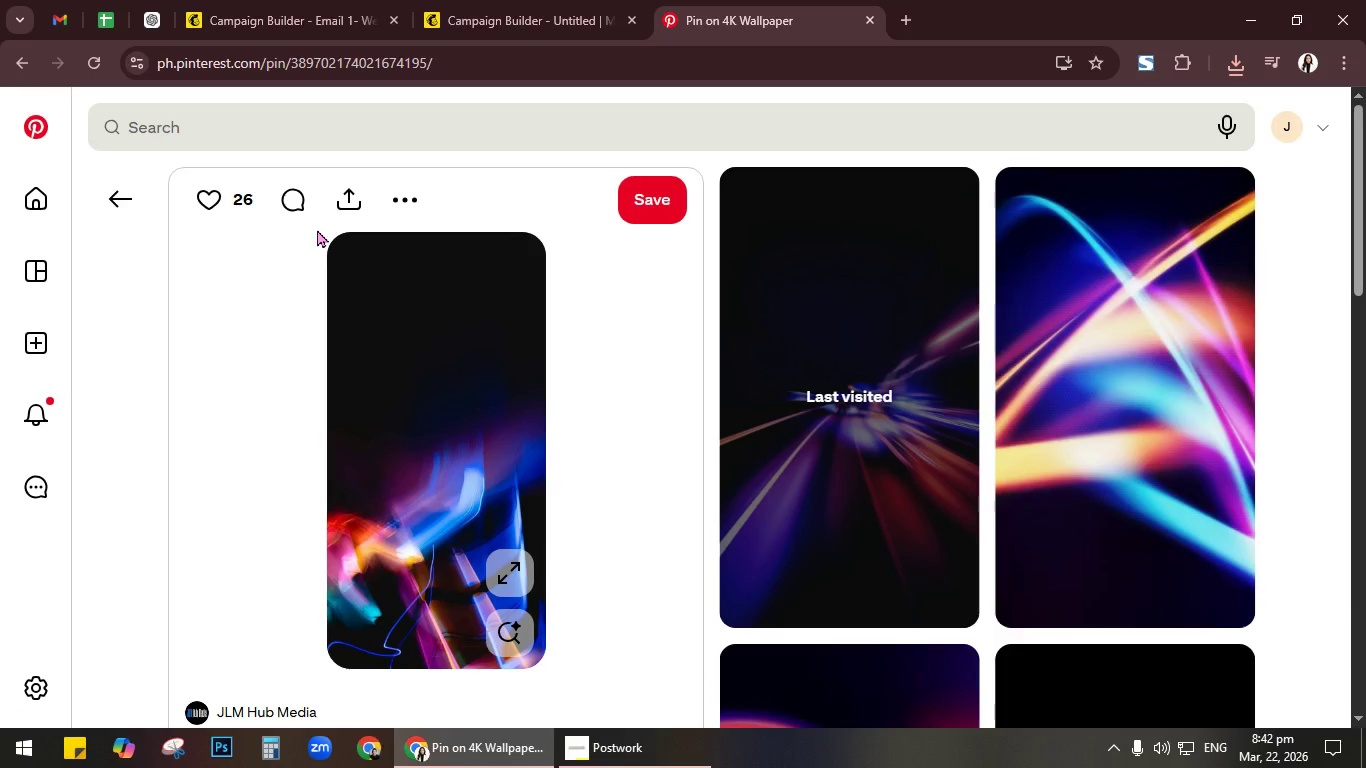 
left_click([474, 5])
 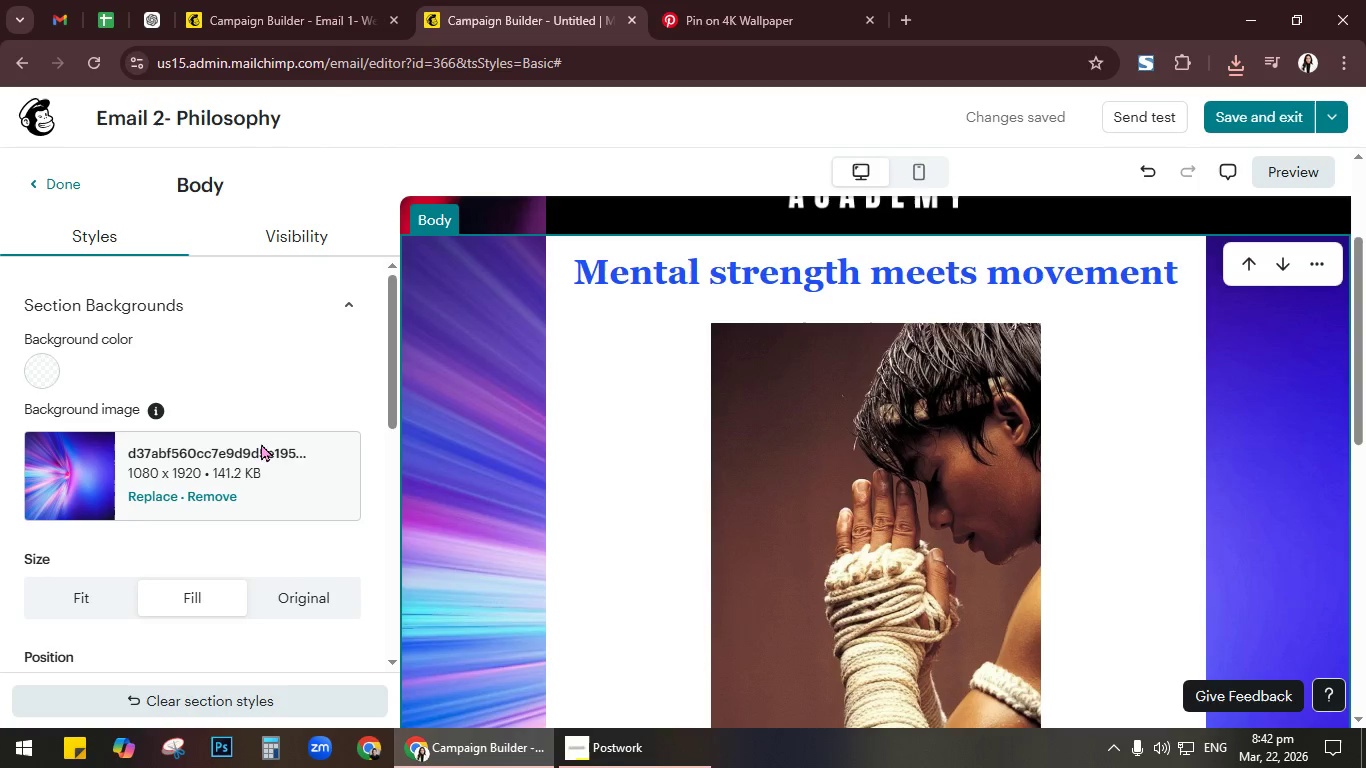 
left_click([158, 493])
 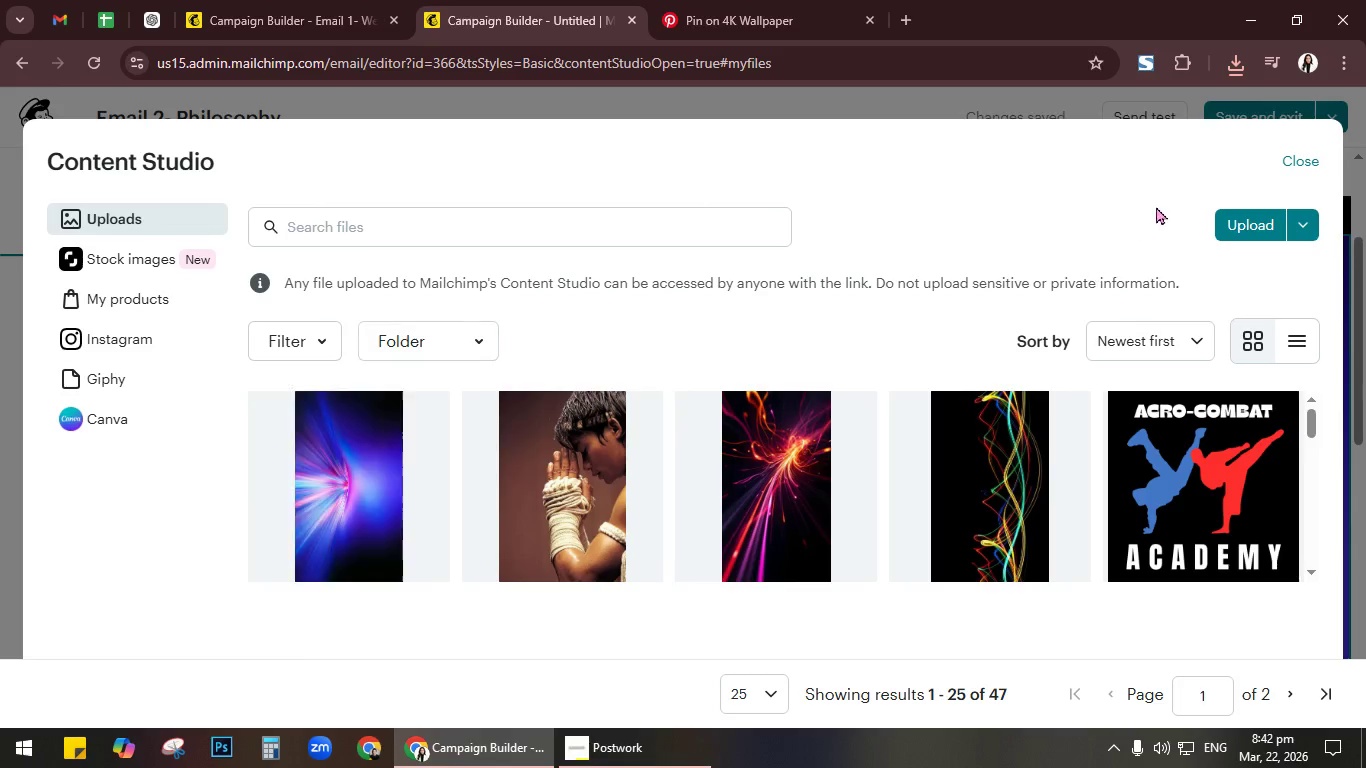 
left_click([1224, 217])
 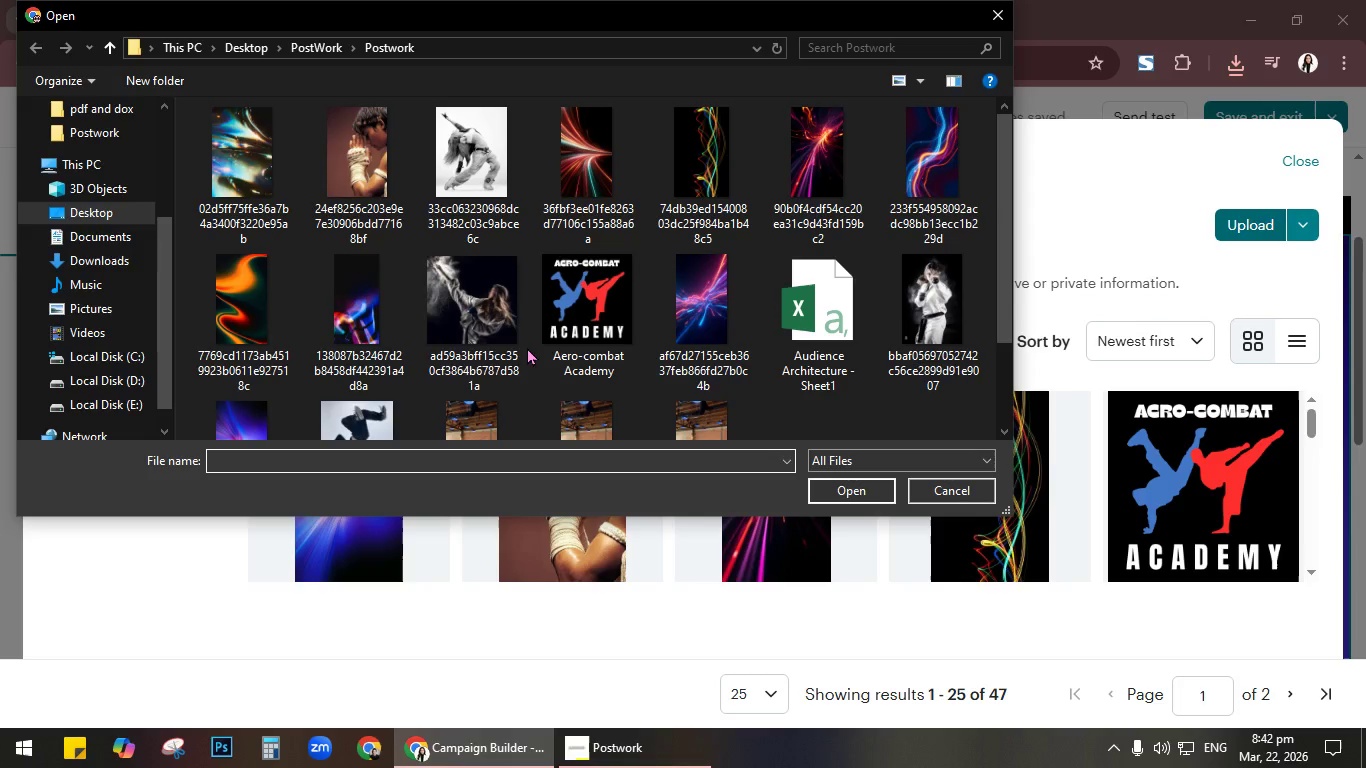 
scroll: coordinate [626, 269], scroll_direction: down, amount: 1.0
 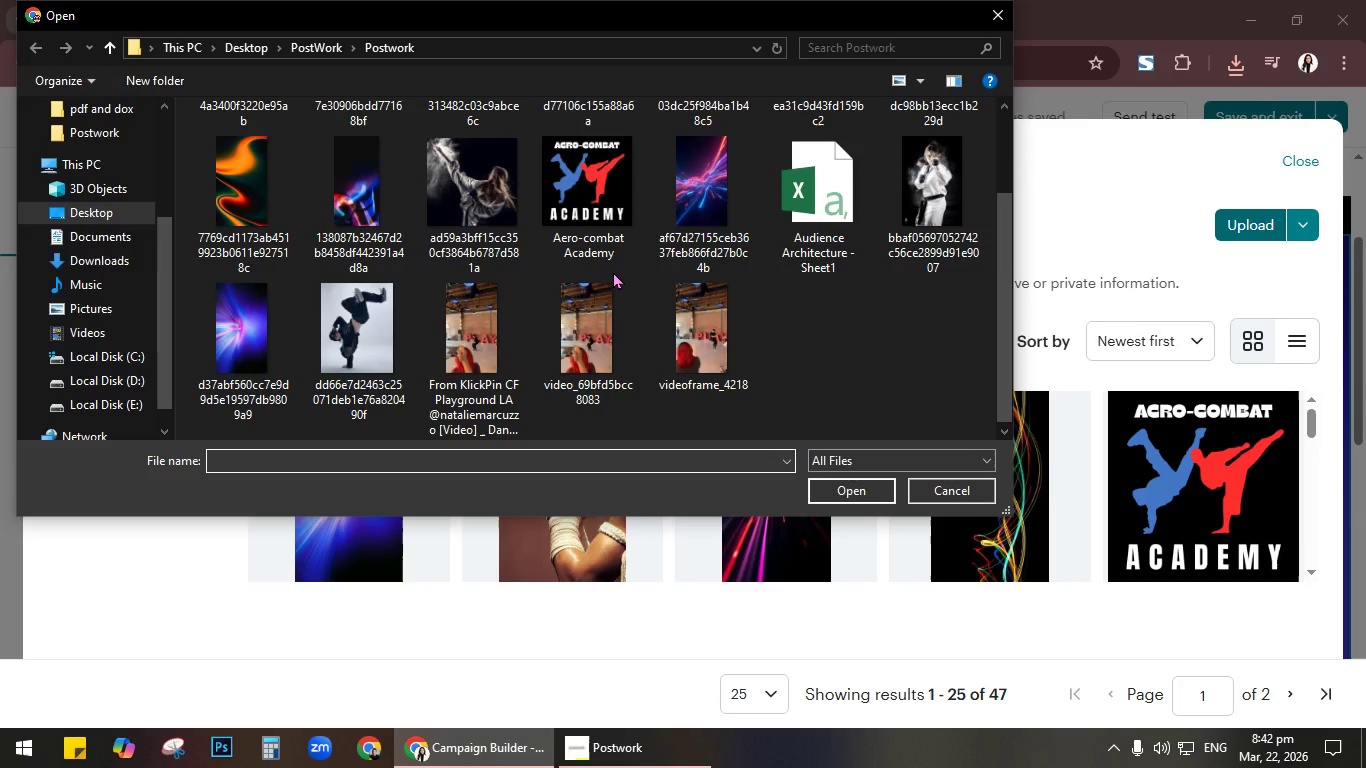 
scroll: coordinate [613, 271], scroll_direction: up, amount: 1.0
 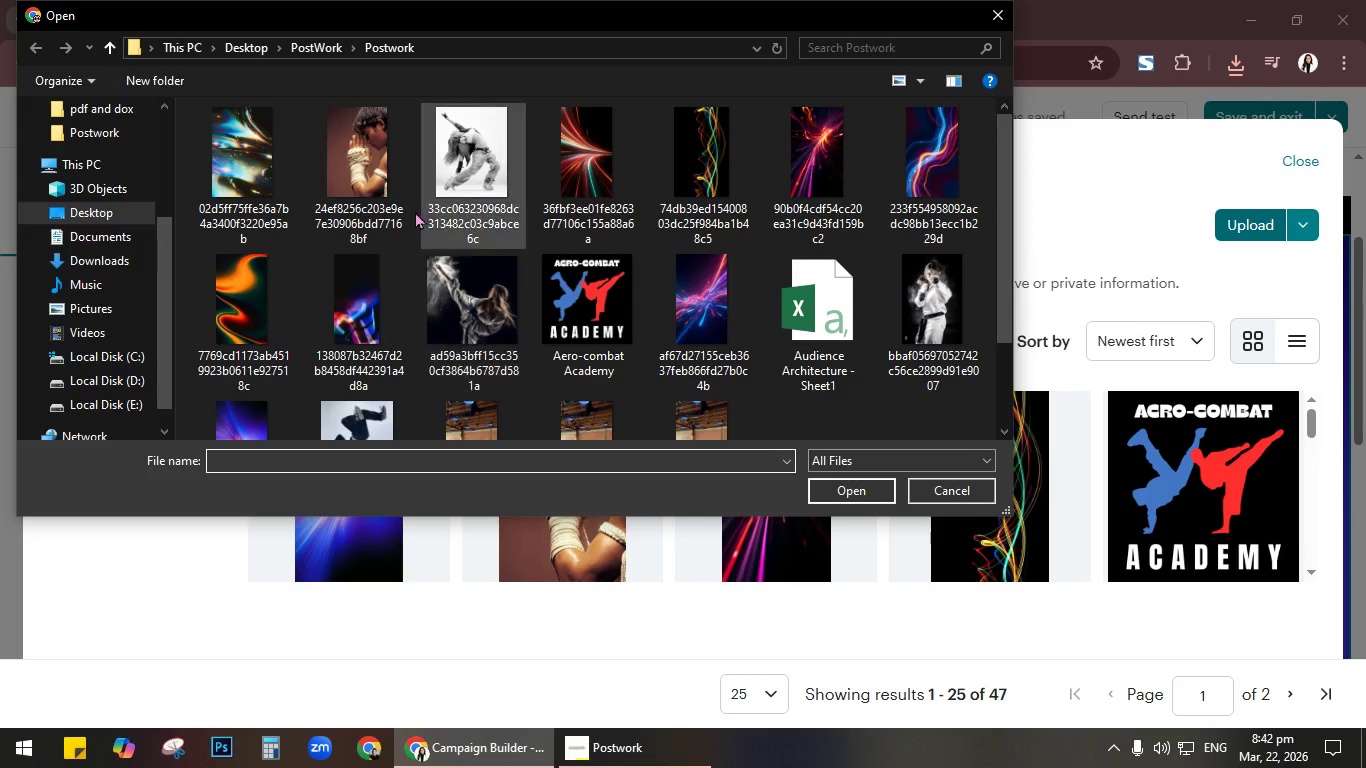 
left_click([261, 163])
 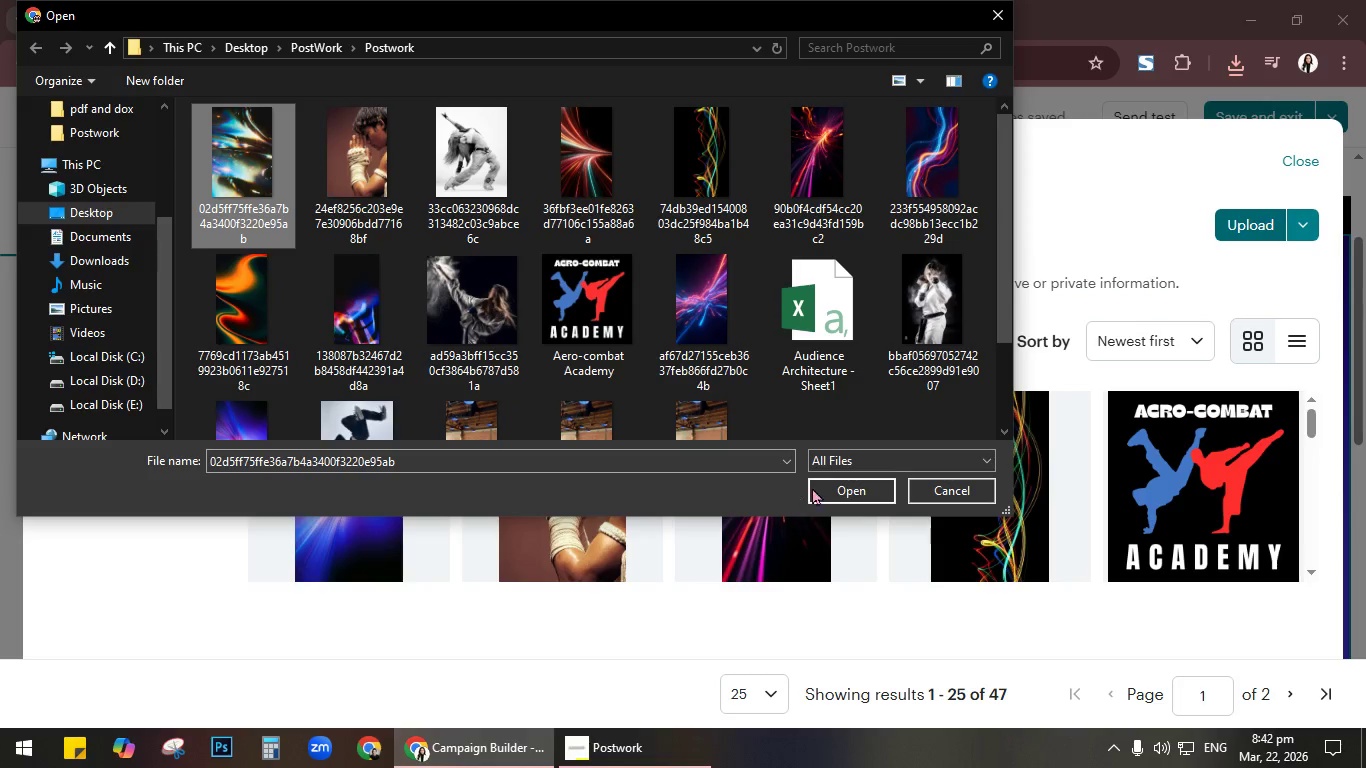 
left_click([858, 499])
 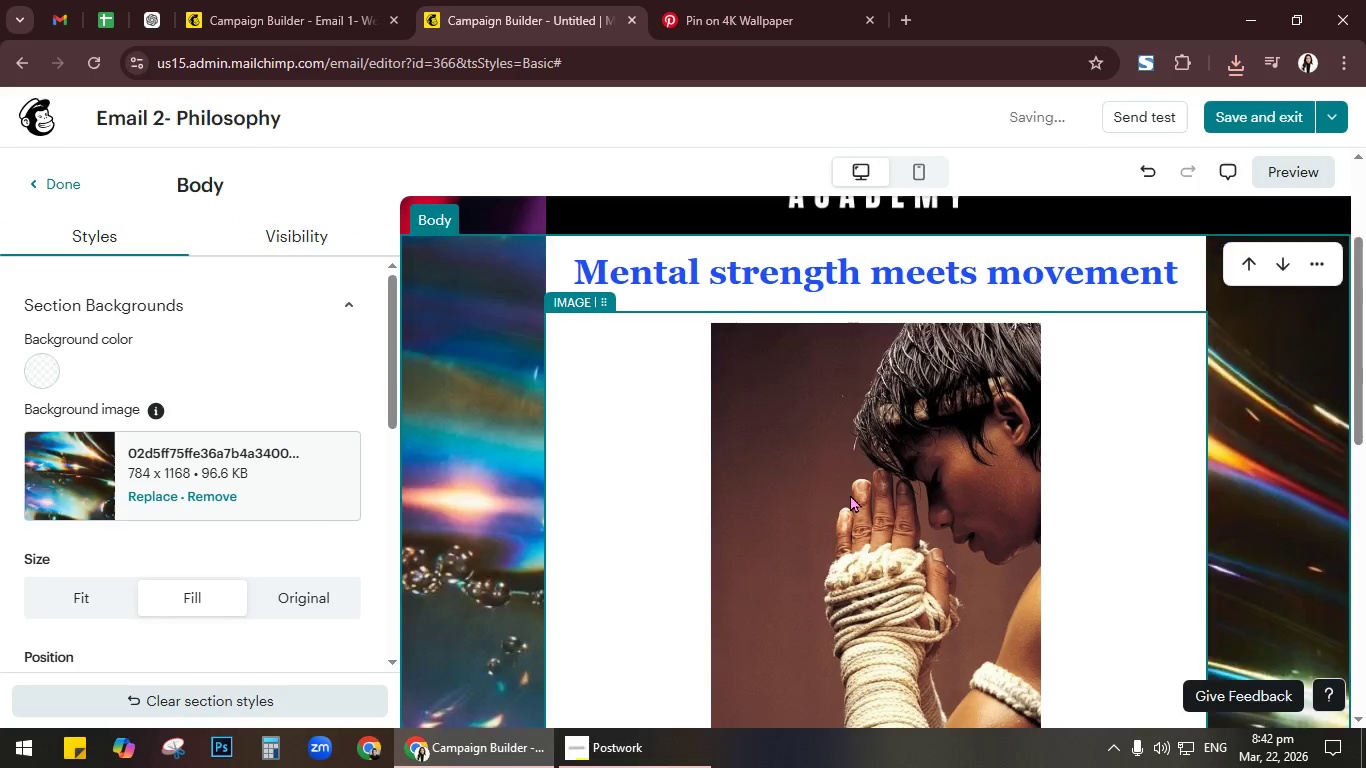 
wait(5.88)
 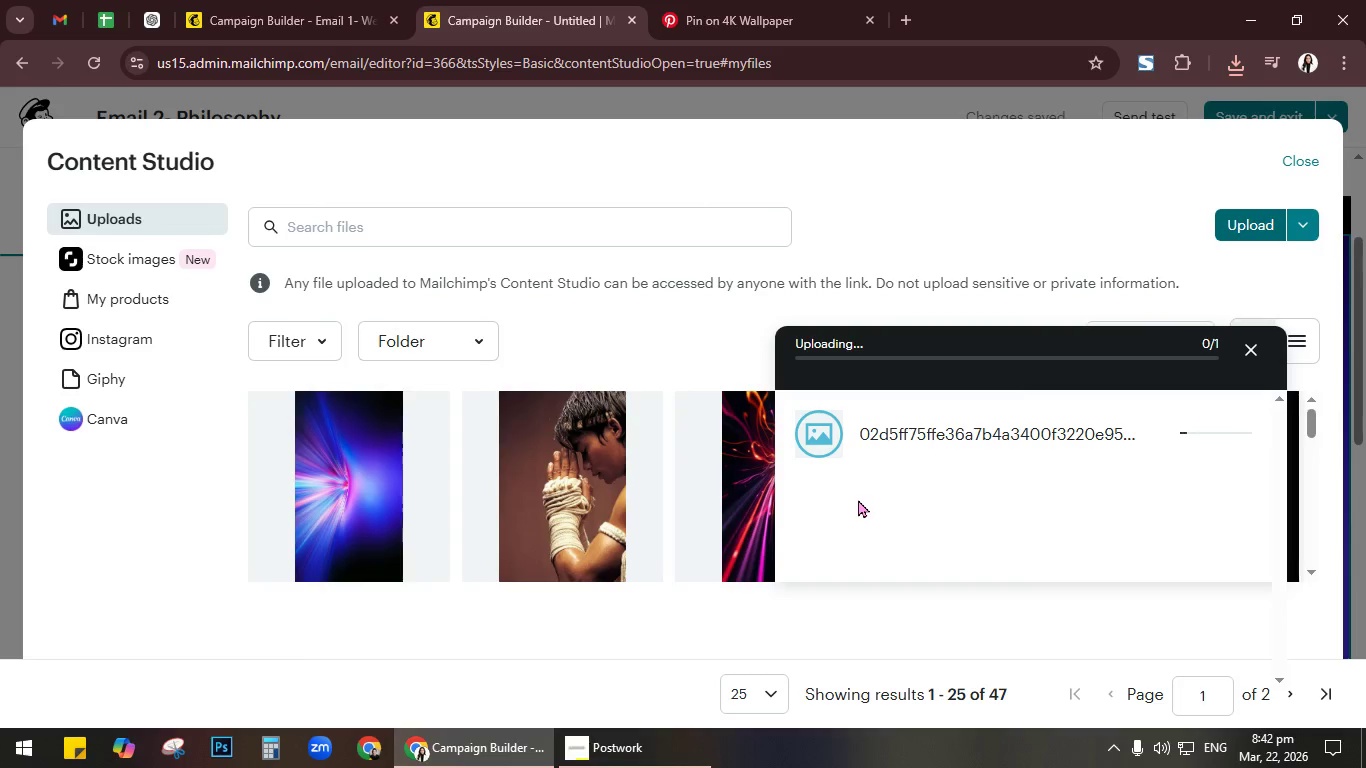 
scroll: coordinate [625, 450], scroll_direction: down, amount: 3.0
 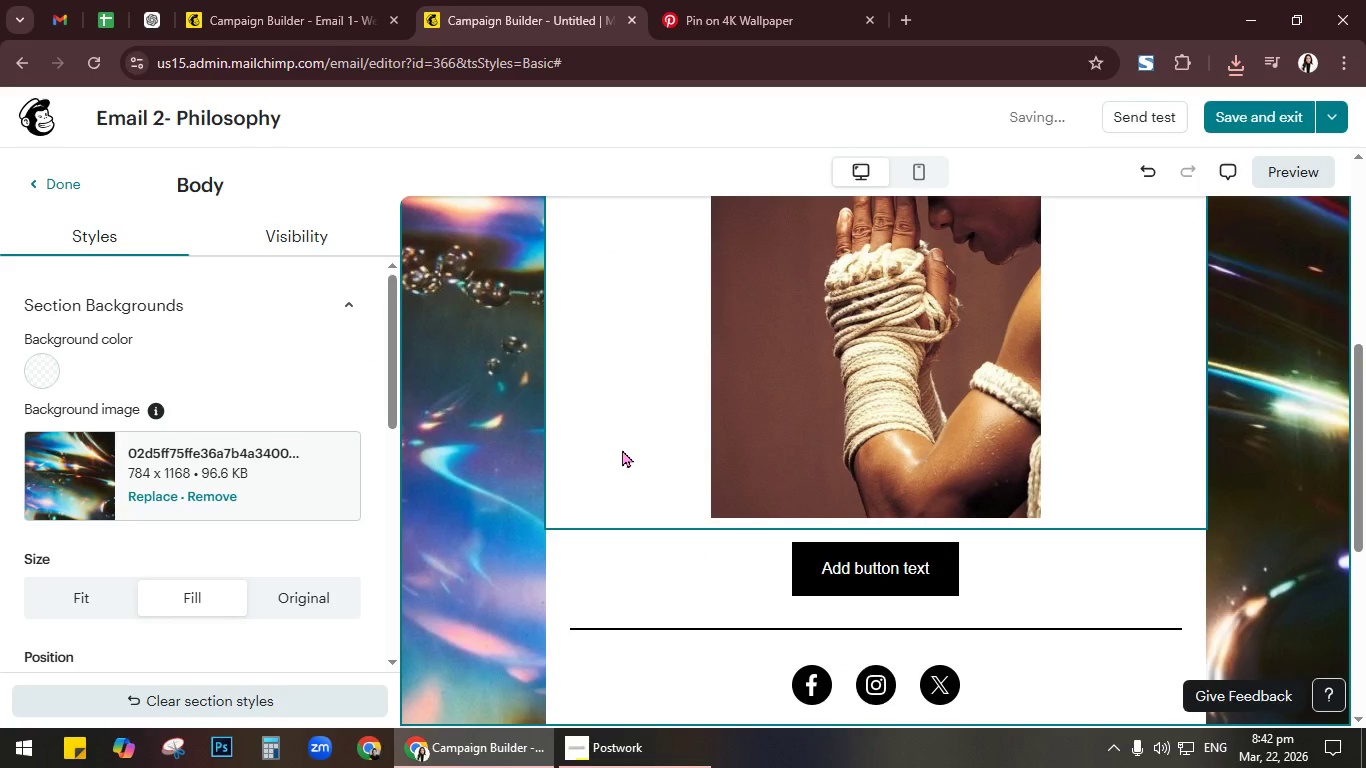 
scroll: coordinate [620, 449], scroll_direction: up, amount: 3.0
 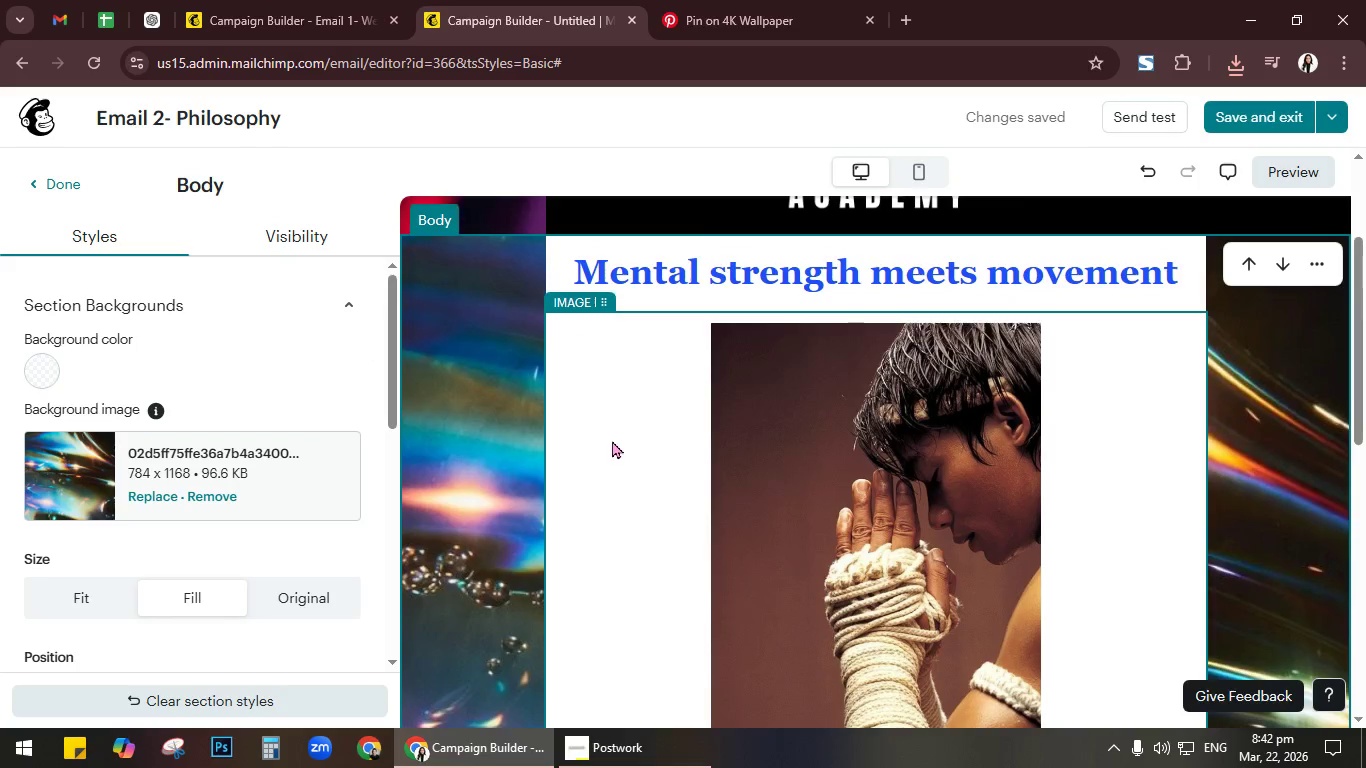 
left_click([612, 440])
 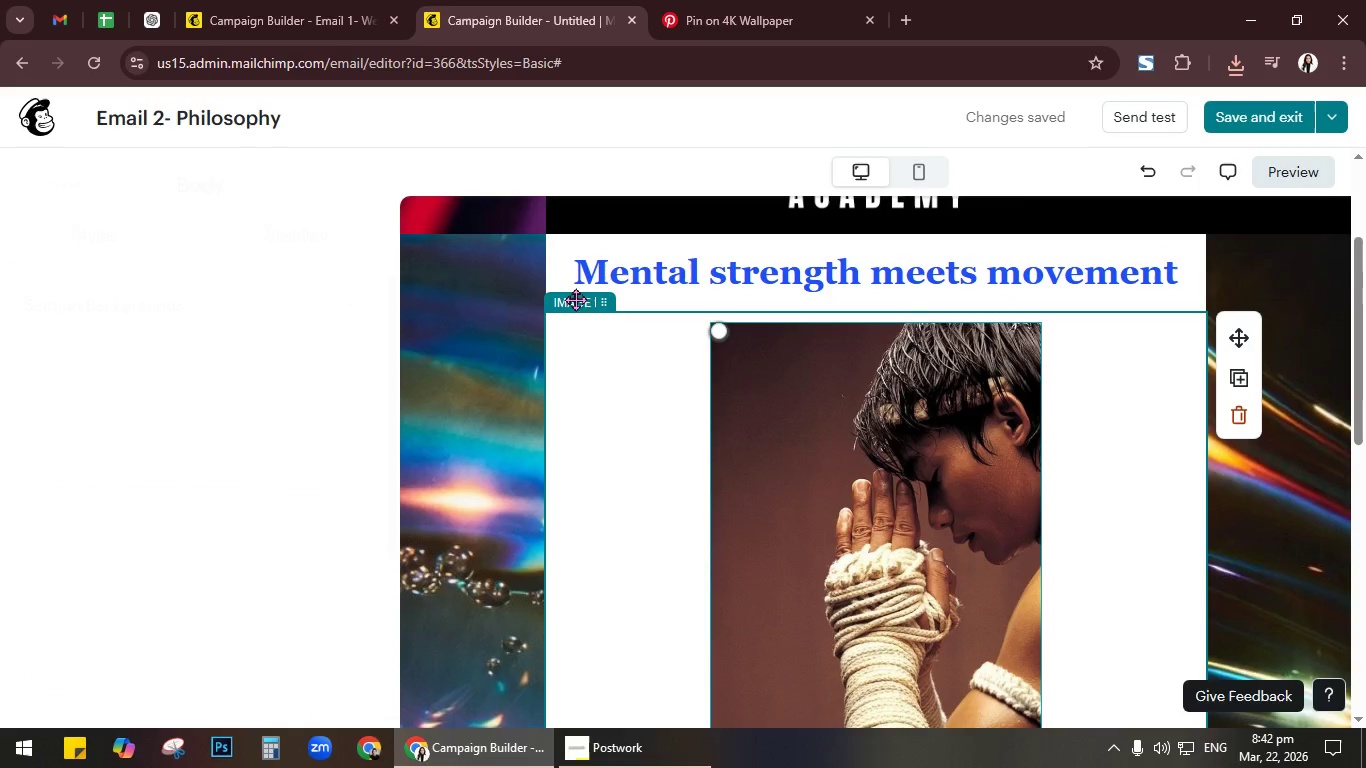 
left_click([563, 268])
 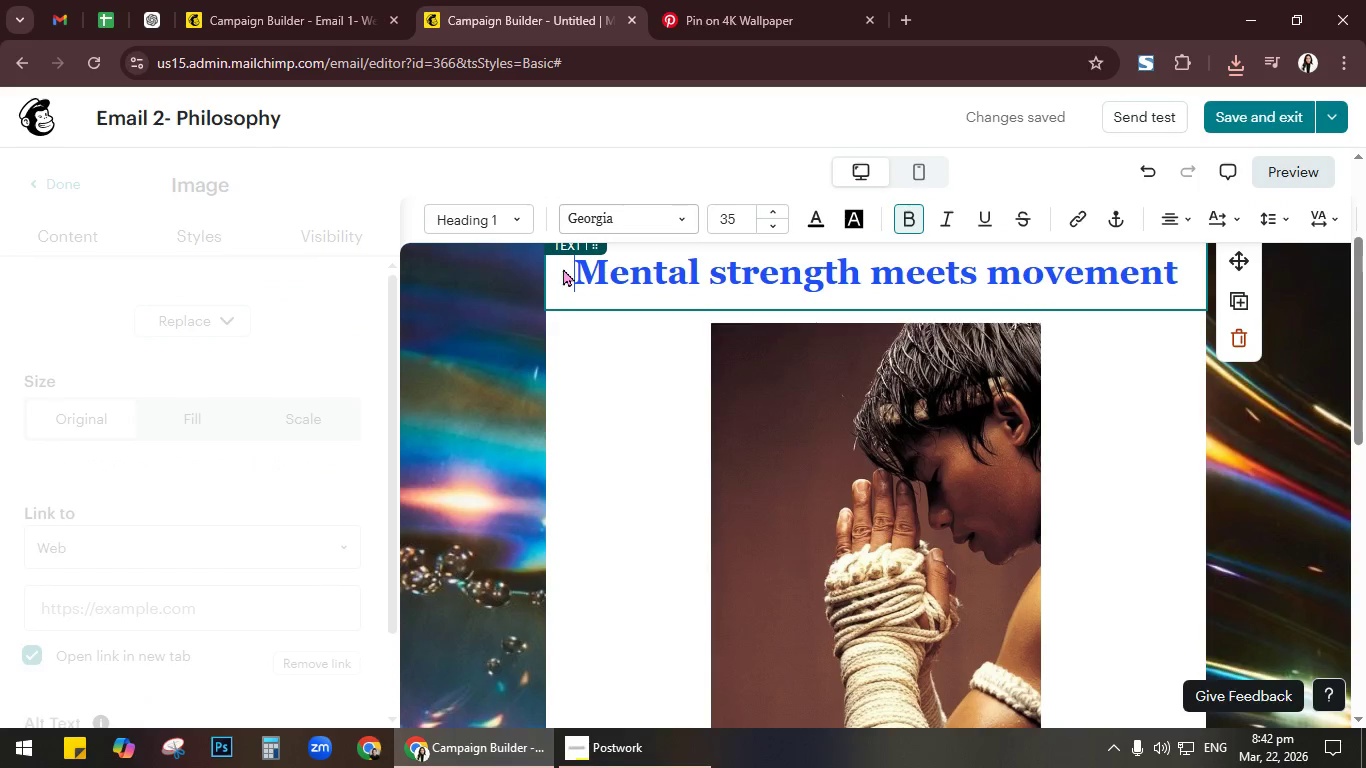 
left_click([576, 366])
 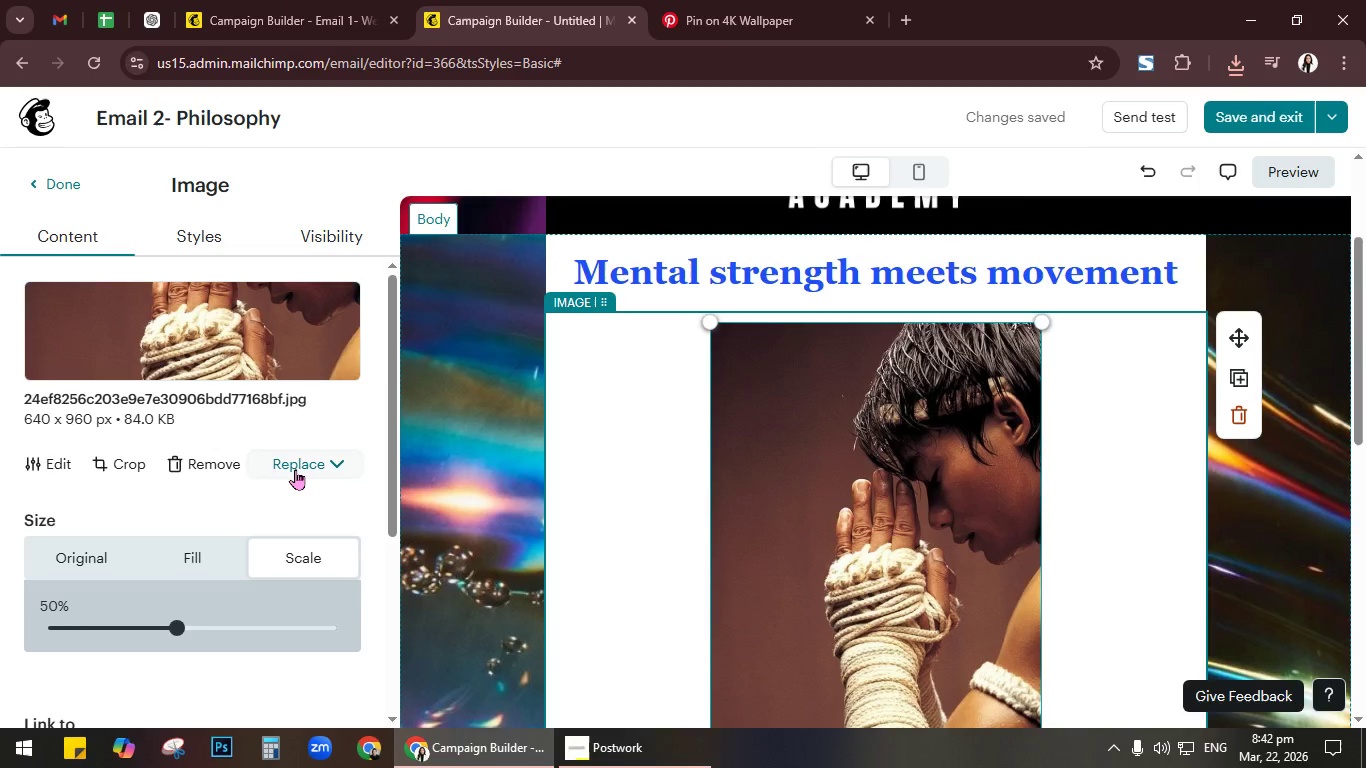 
left_click([216, 221])
 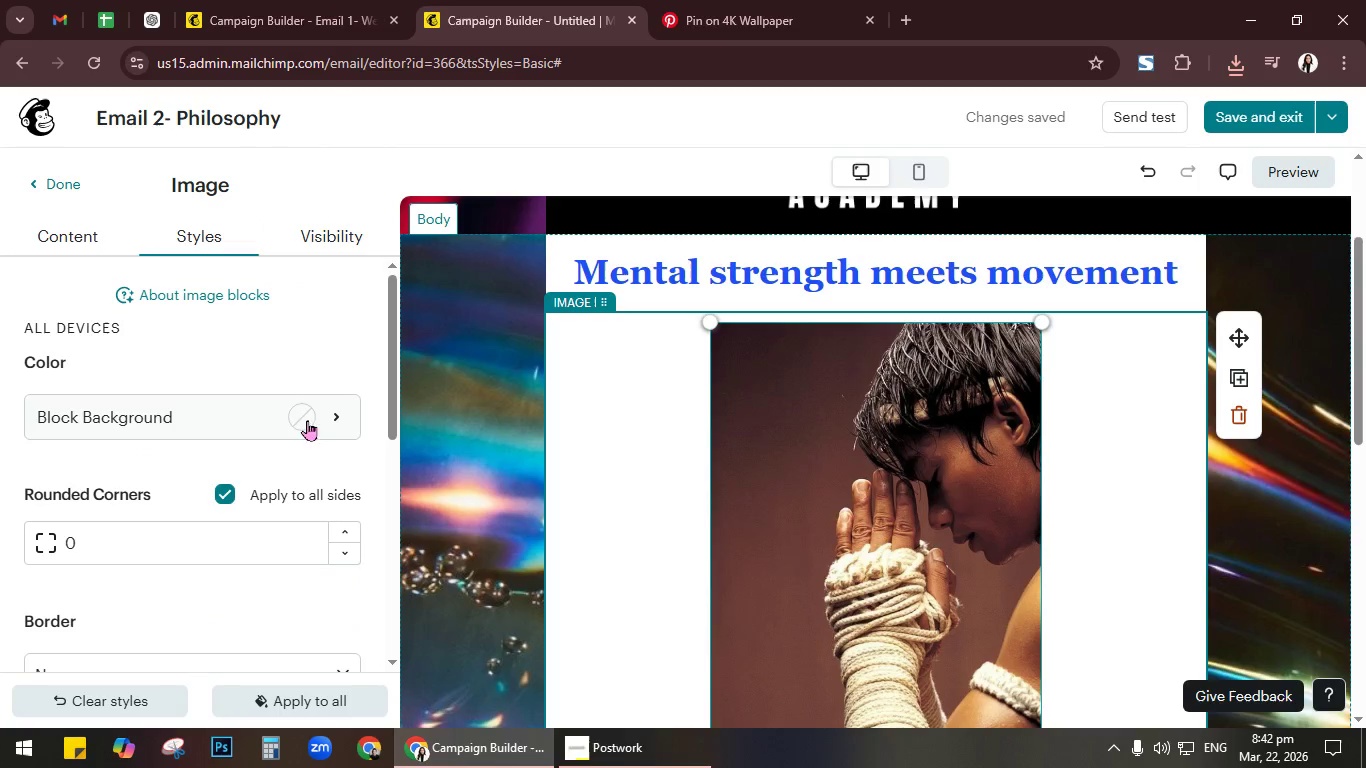 
left_click([312, 421])
 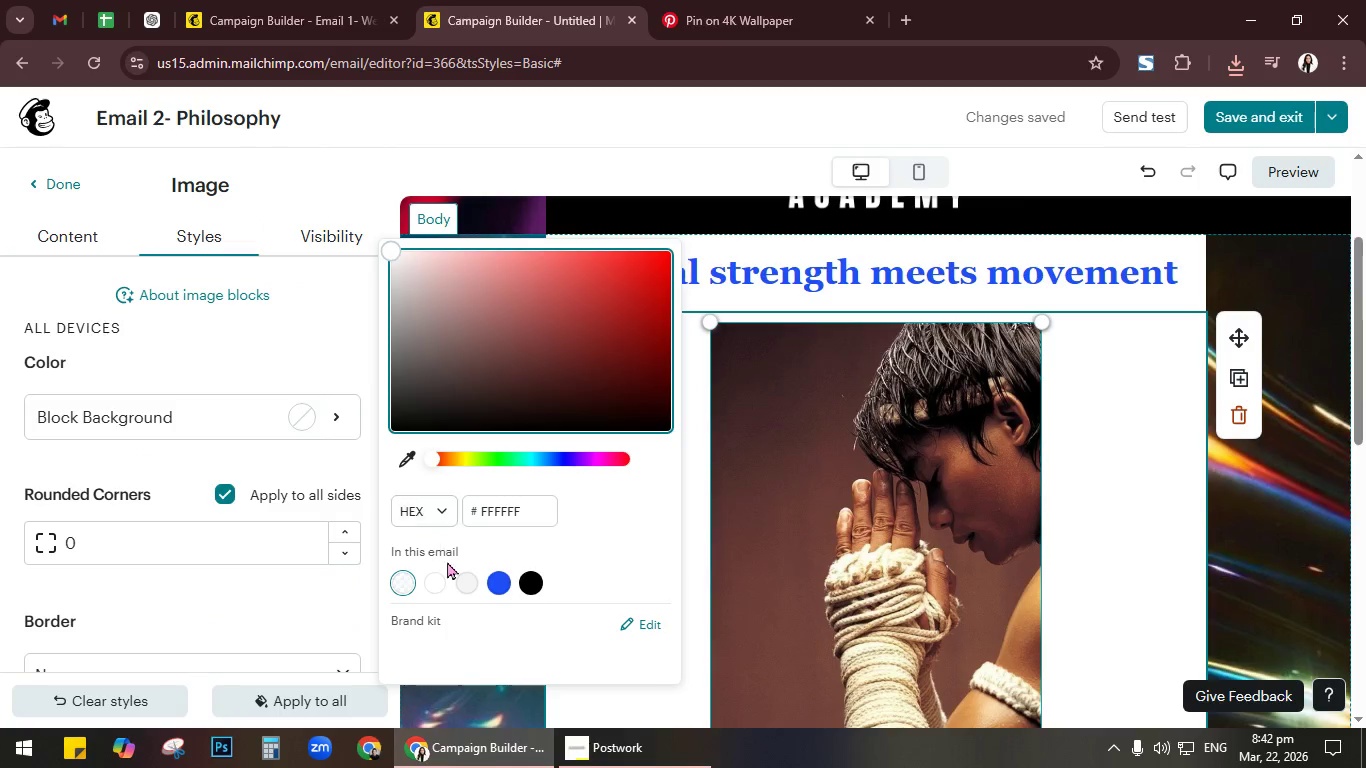 
left_click([466, 589])
 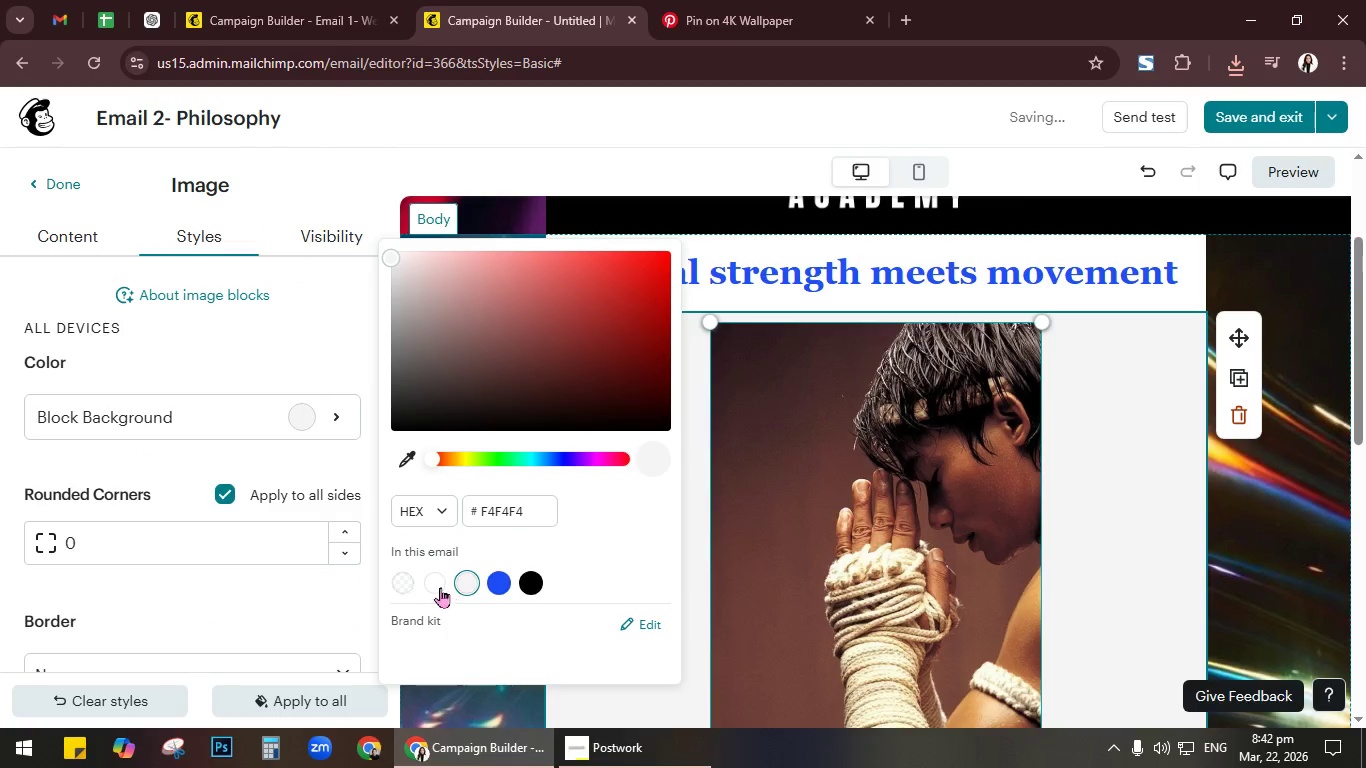 
left_click([436, 585])
 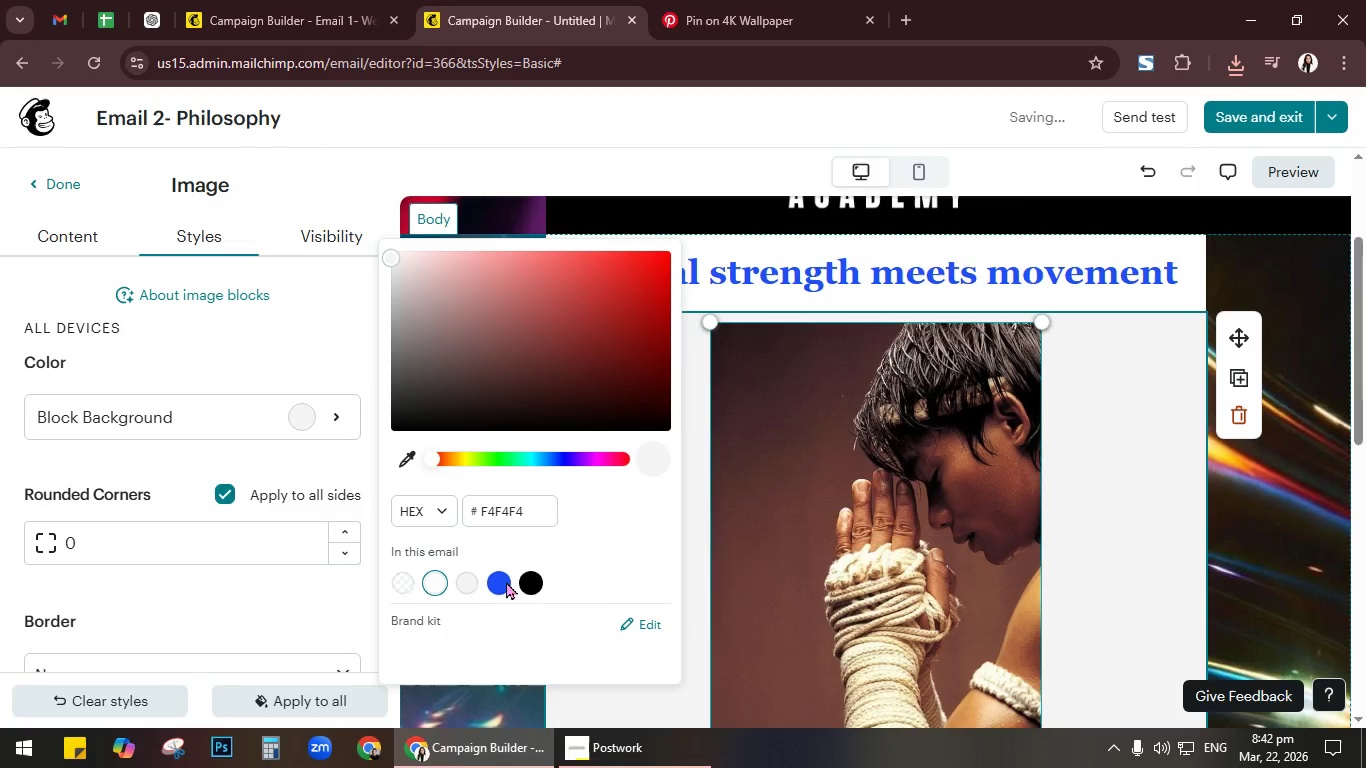 
left_click([506, 581])
 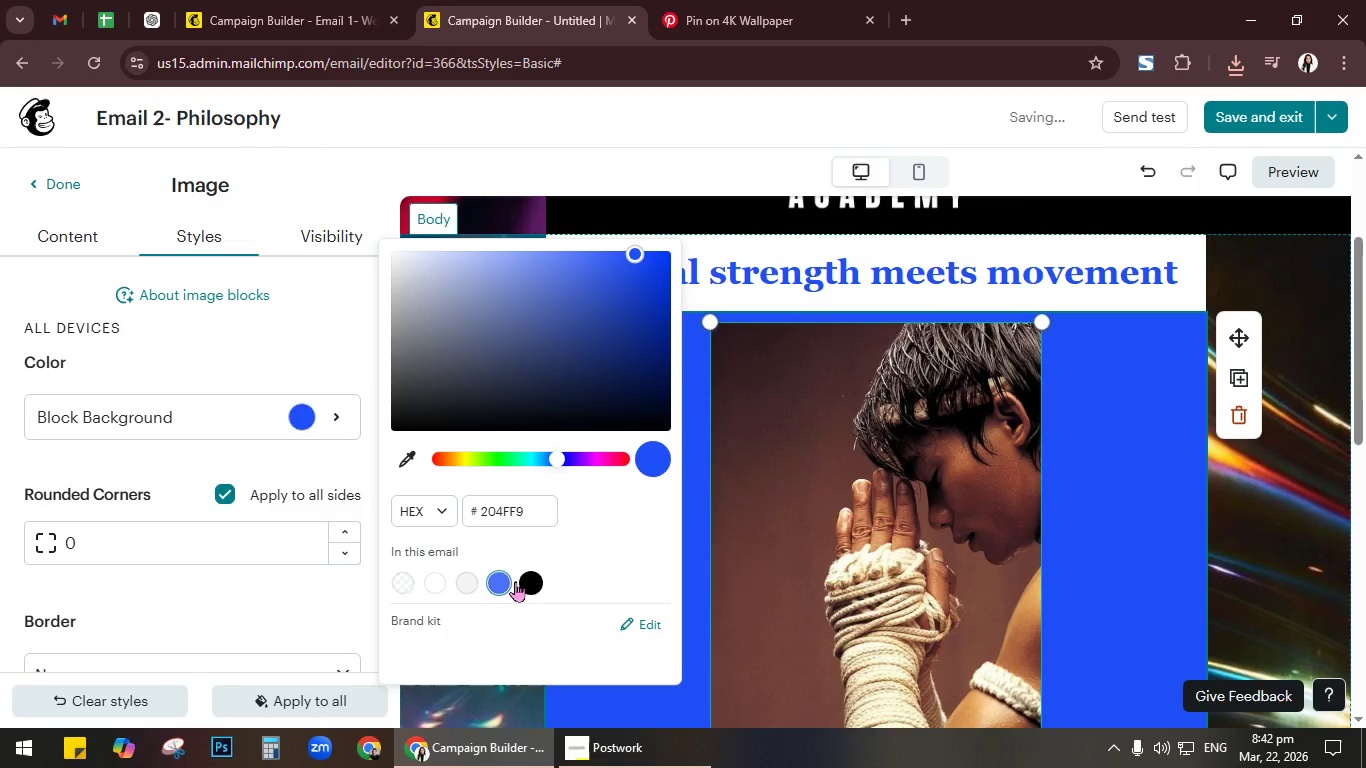 
left_click([524, 581])
 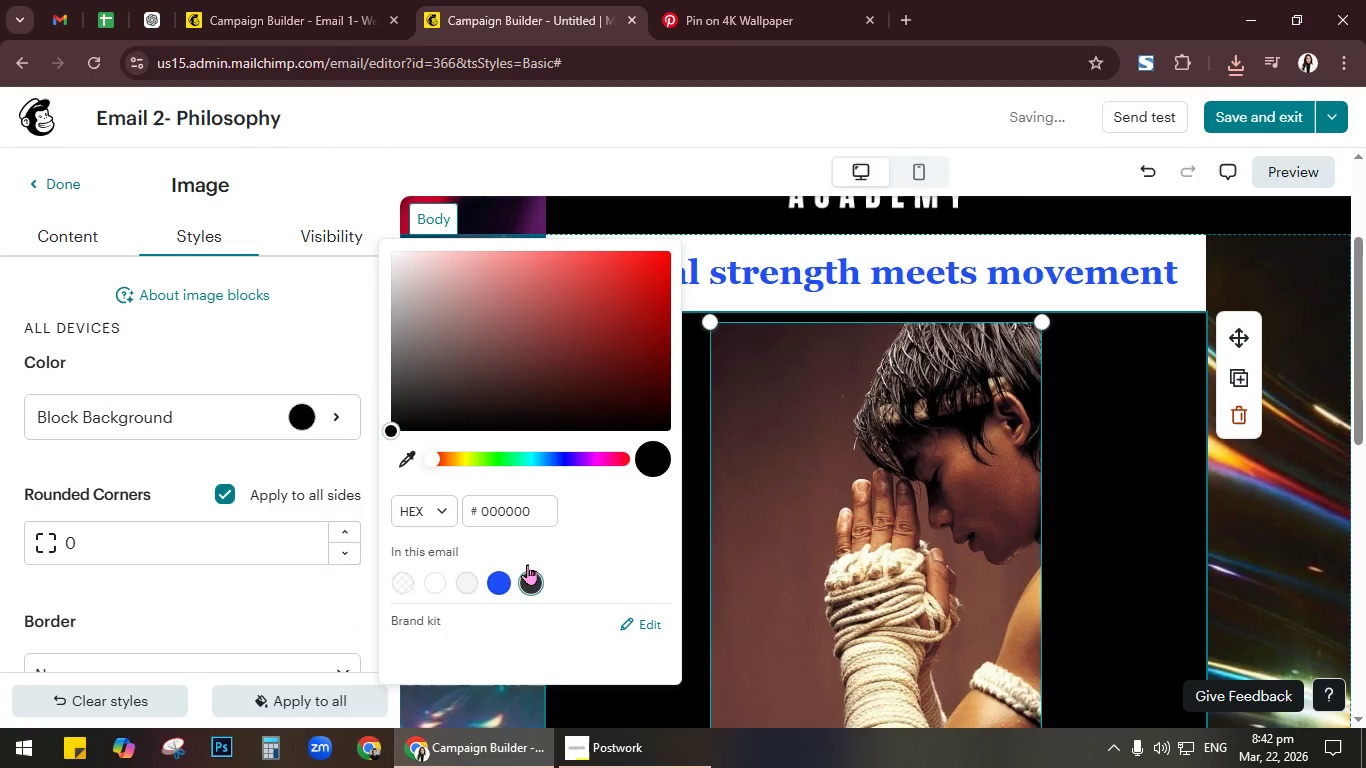 
left_click([324, 0])
 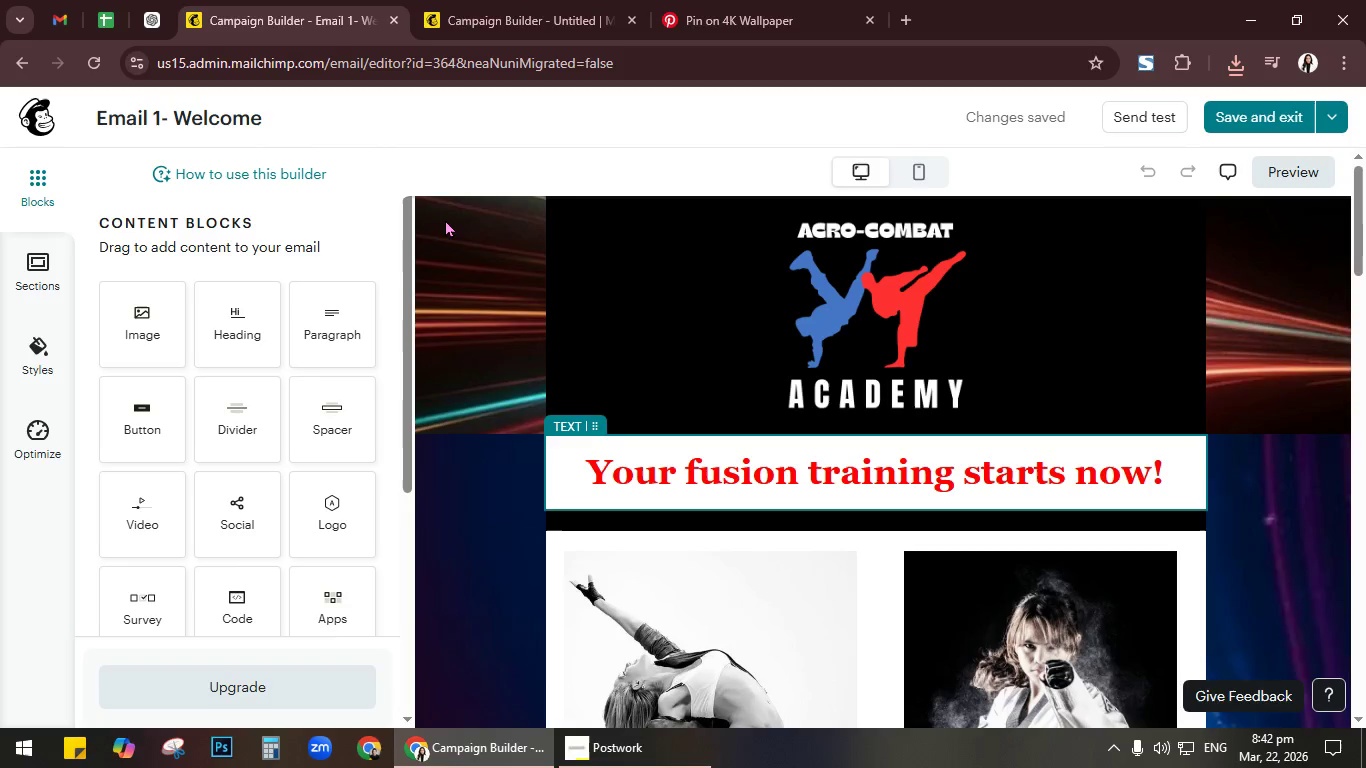 
scroll: coordinate [445, 219], scroll_direction: down, amount: 1.0
 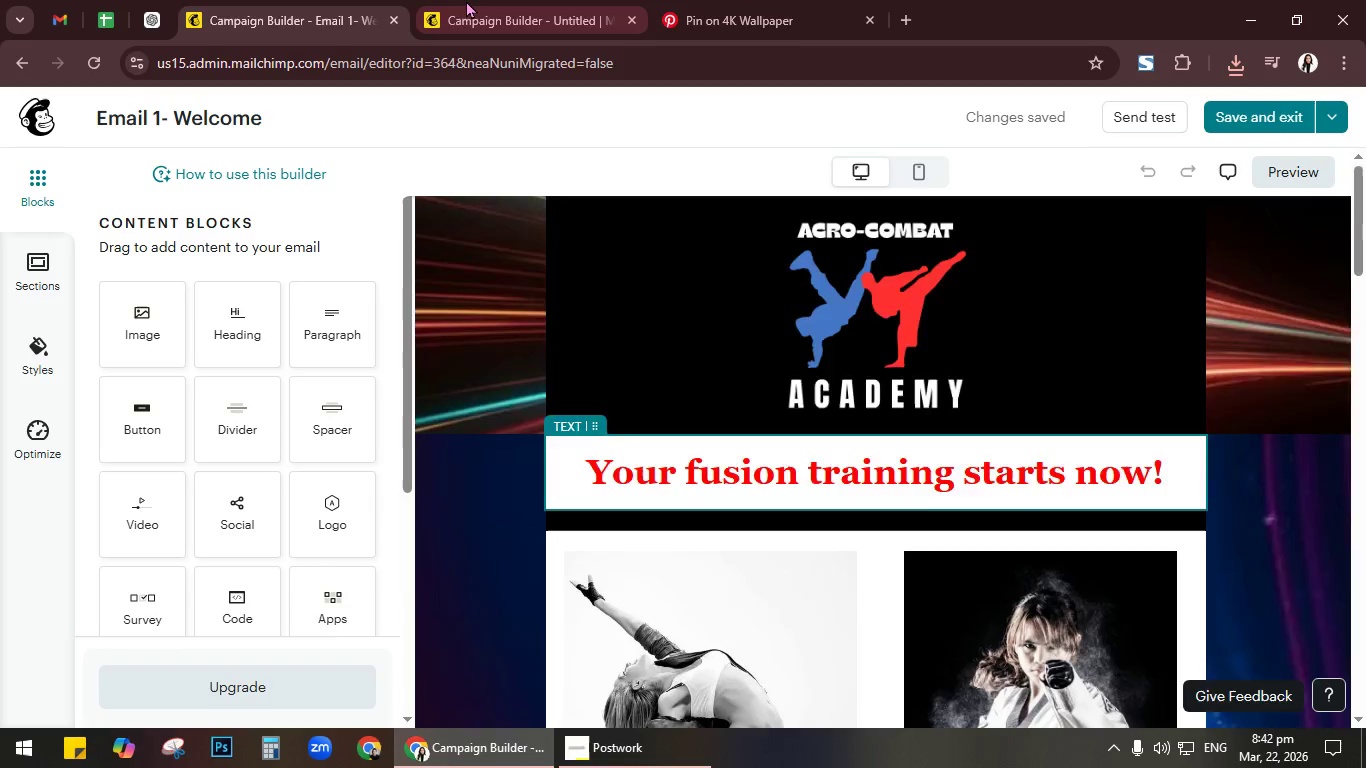 
left_click([476, 0])
 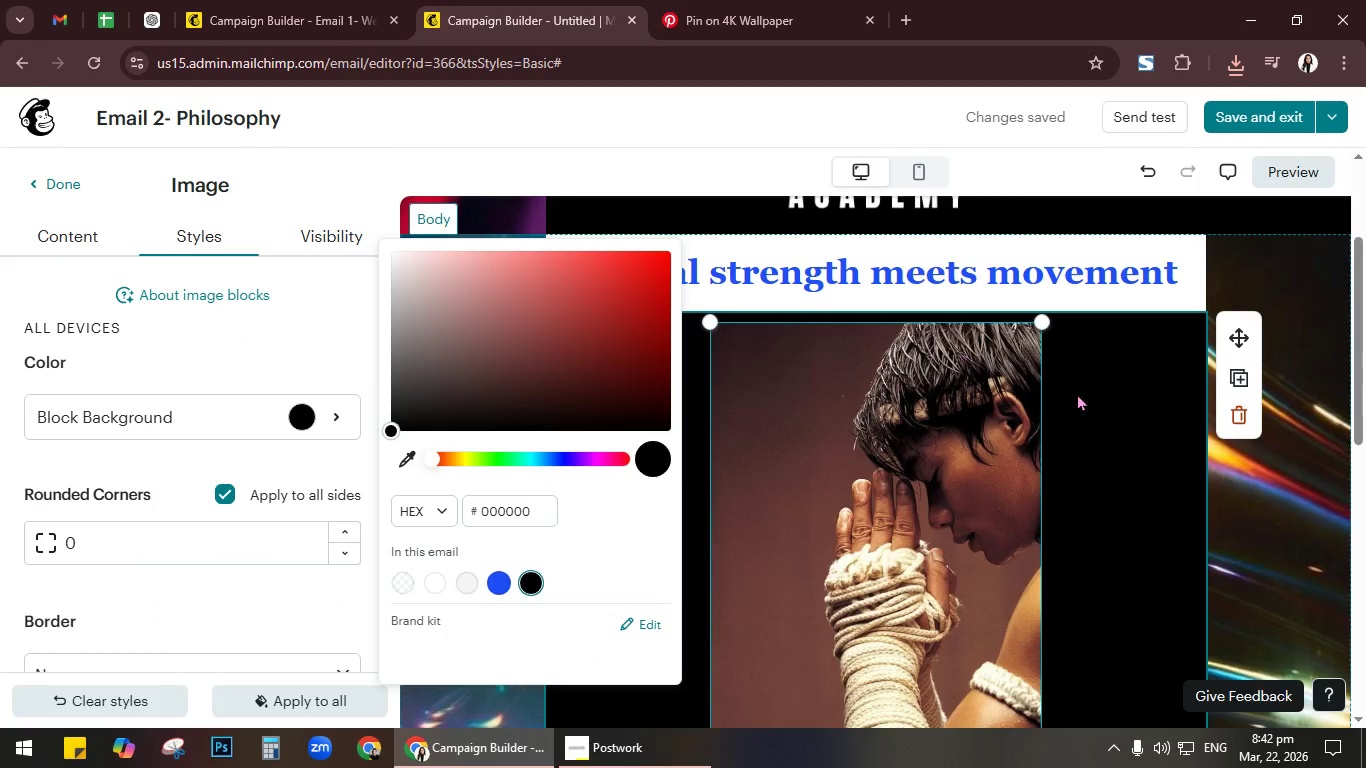 
left_click([1099, 385])
 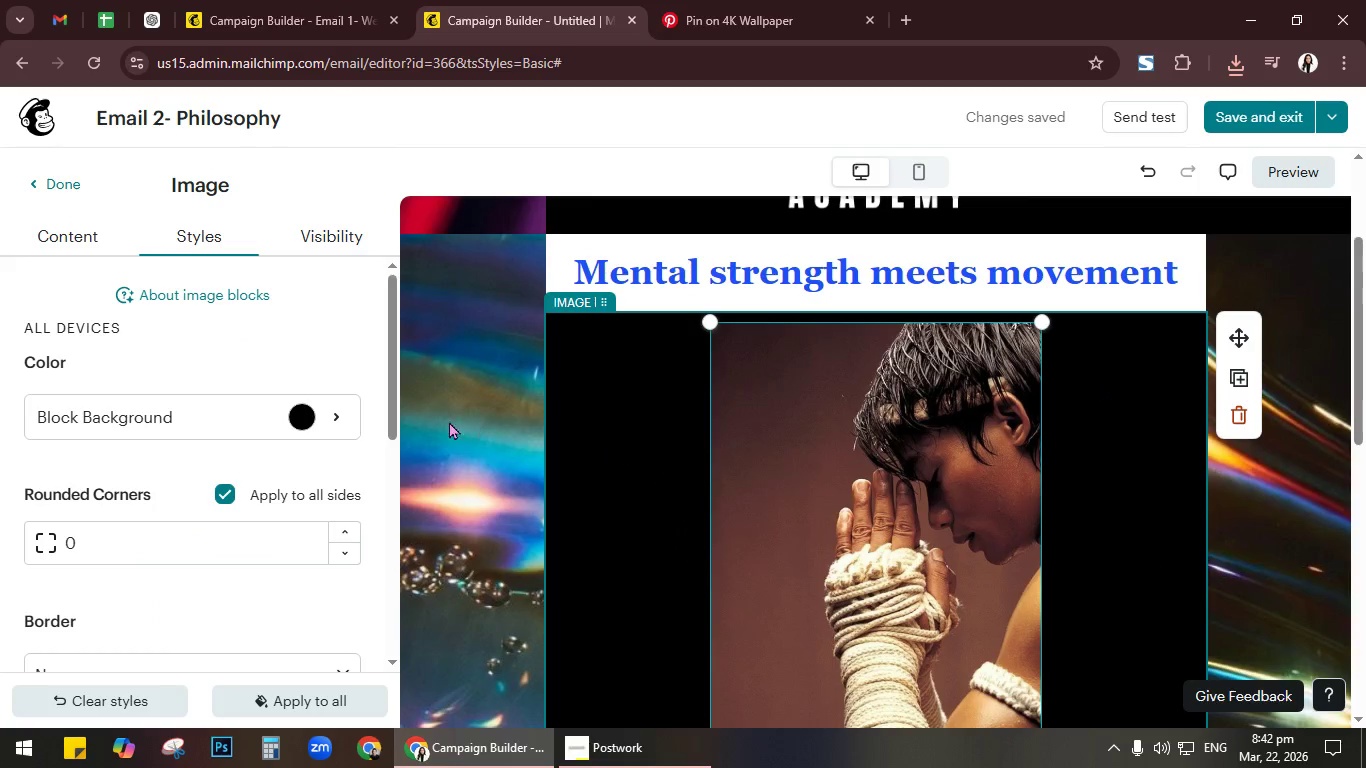 
left_click([308, 429])
 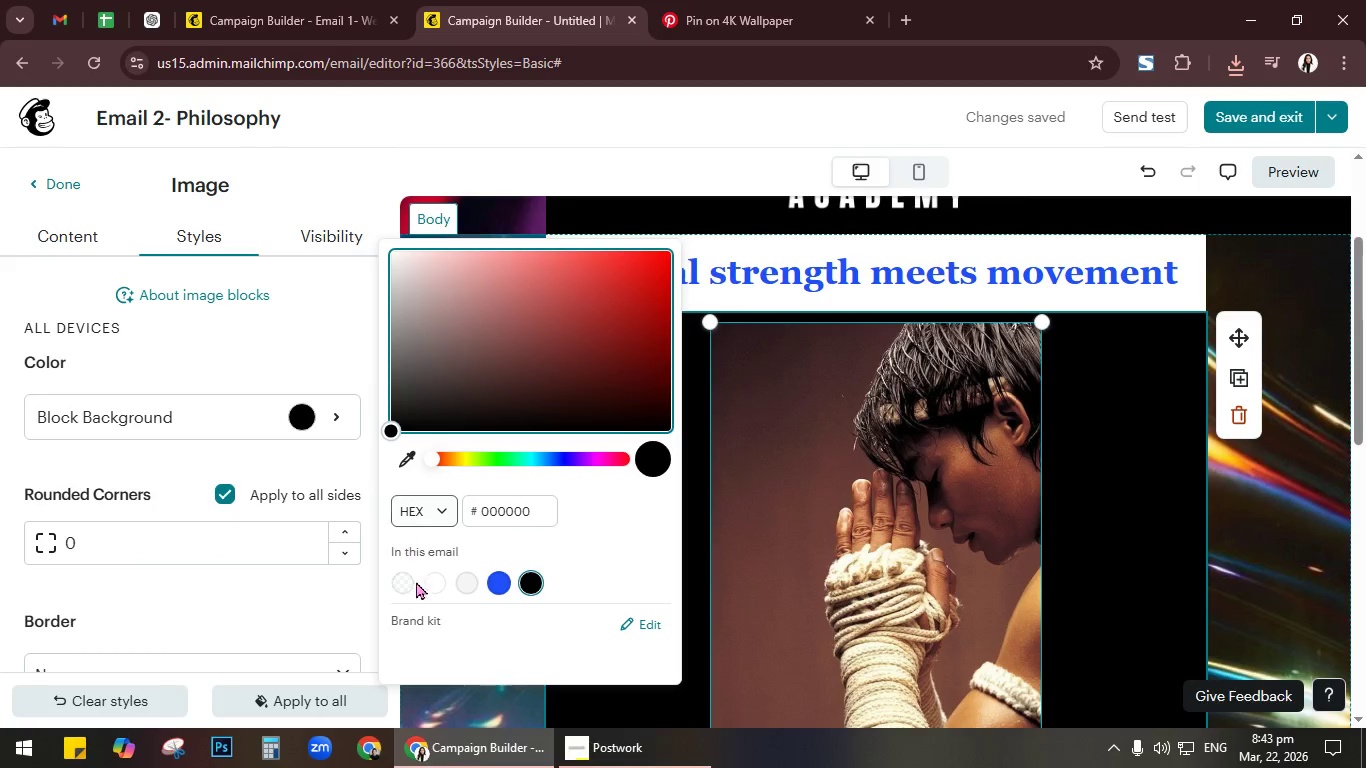 
left_click([401, 587])
 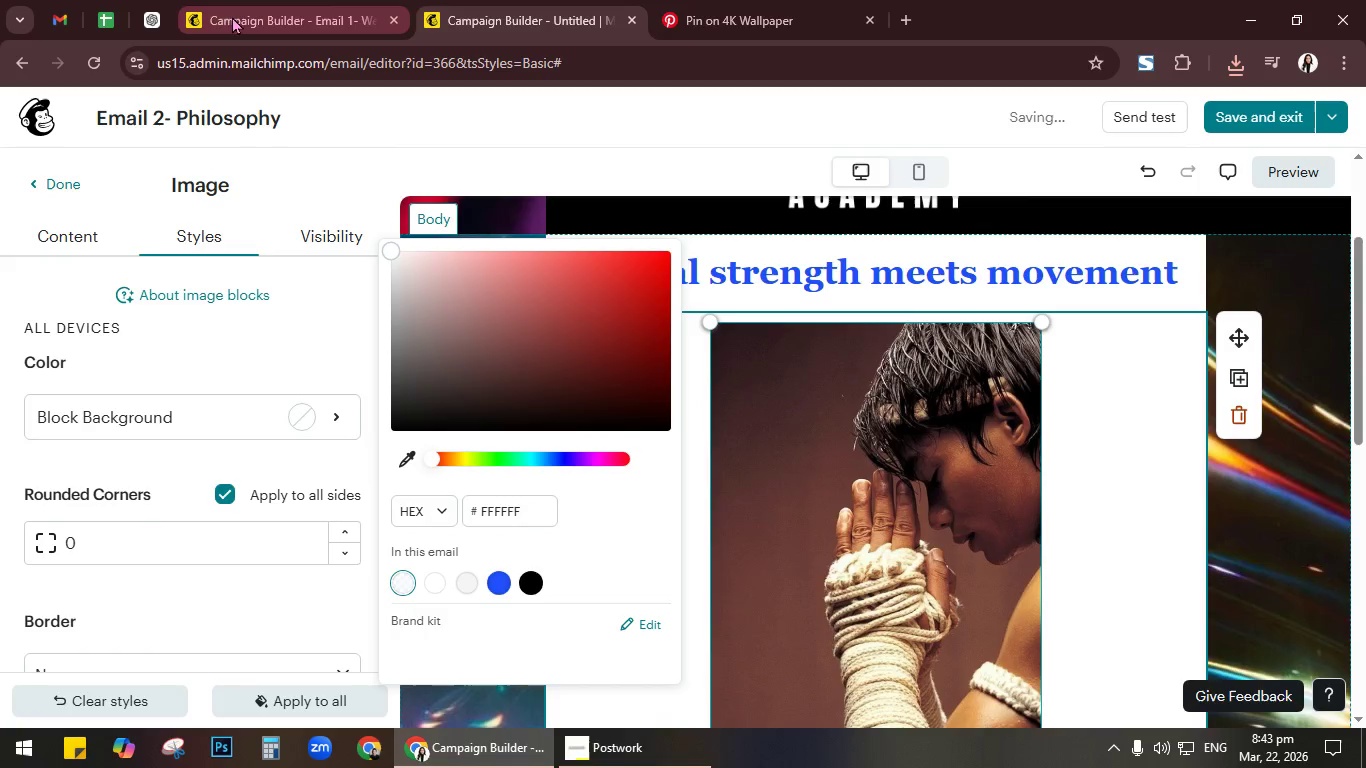 
left_click([208, 9])
 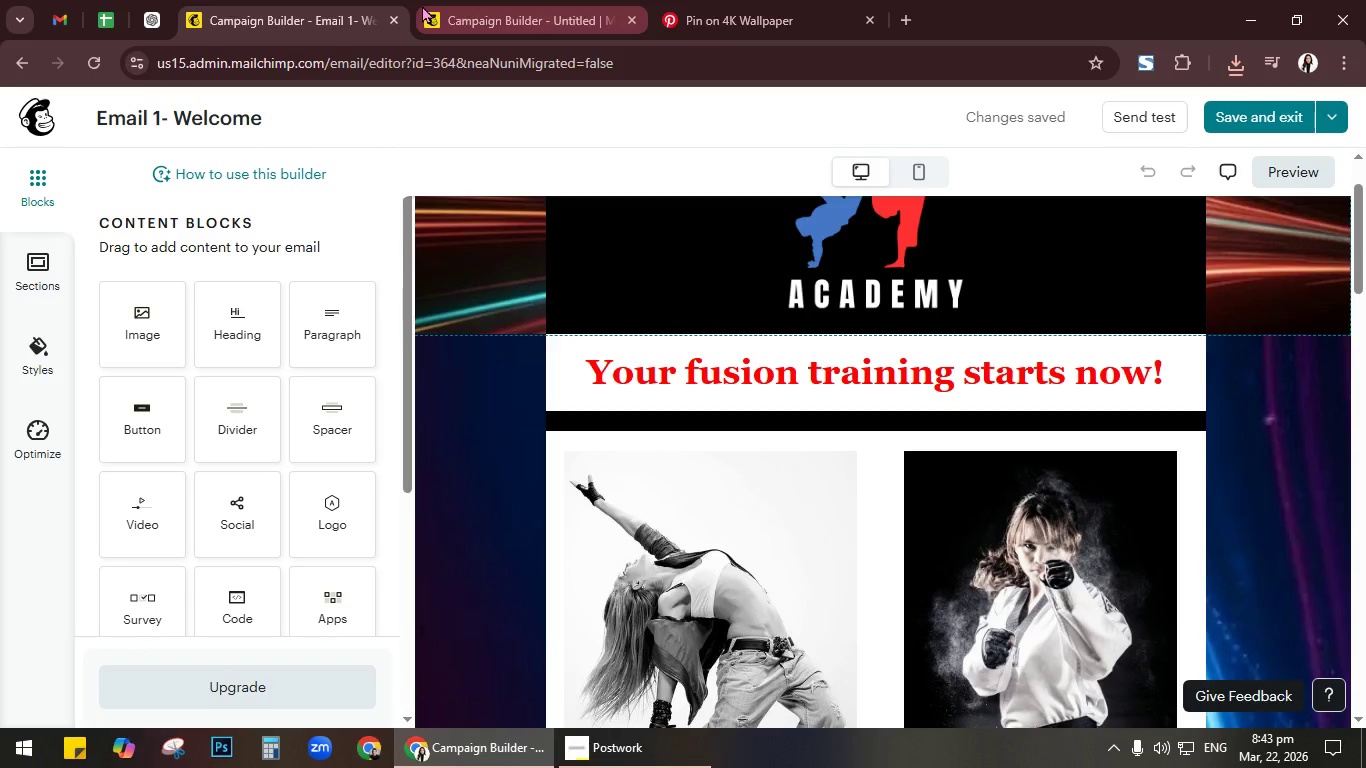 
left_click([500, 5])
 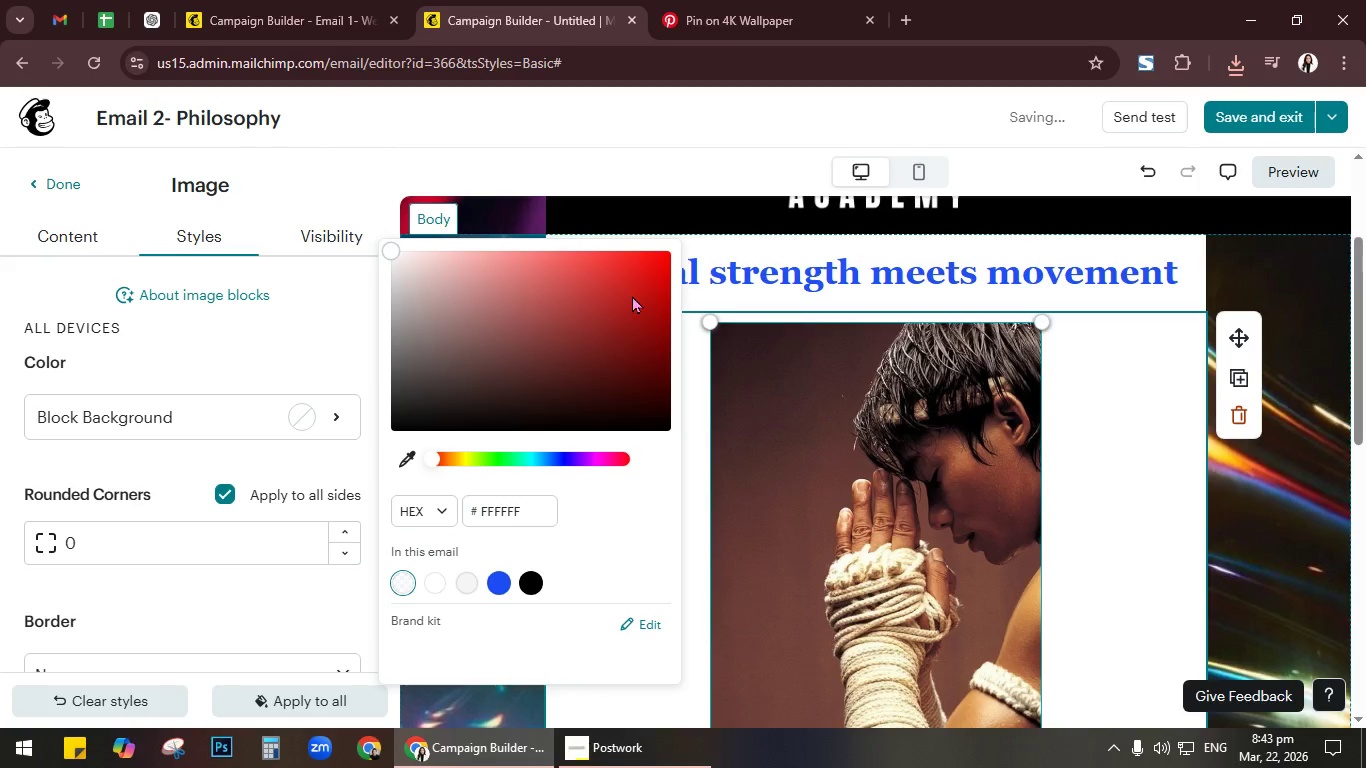 
scroll: coordinate [632, 295], scroll_direction: up, amount: 1.0
 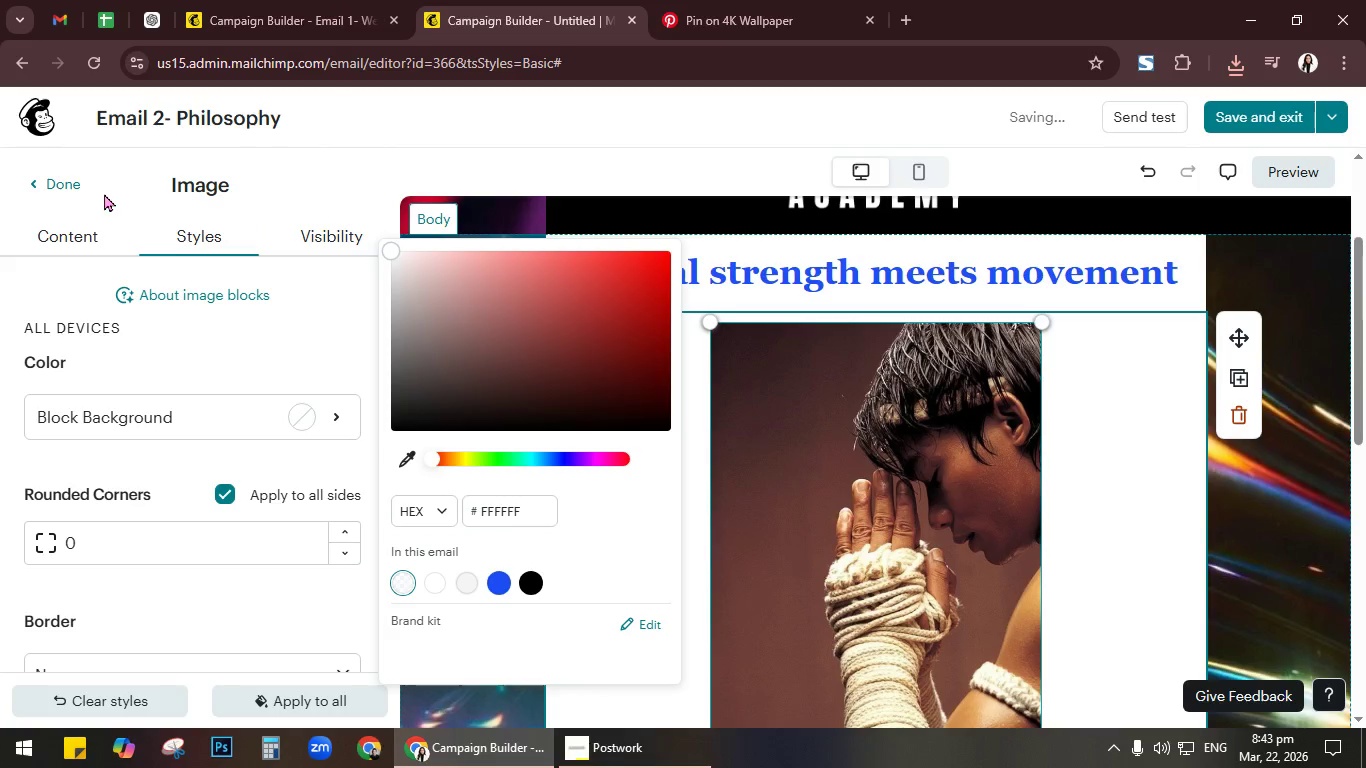 
left_click([68, 187])
 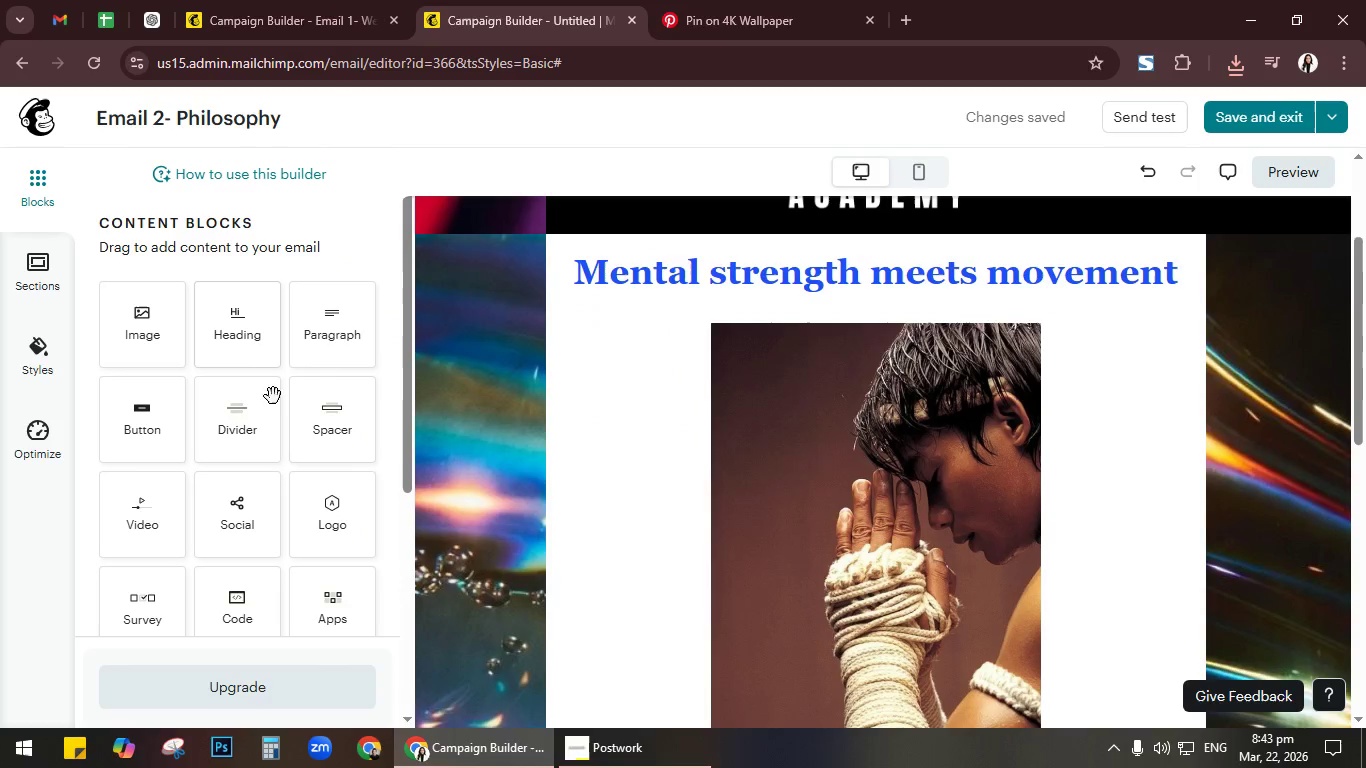 
left_click_drag(start_coordinate=[239, 421], to_coordinate=[775, 387])
 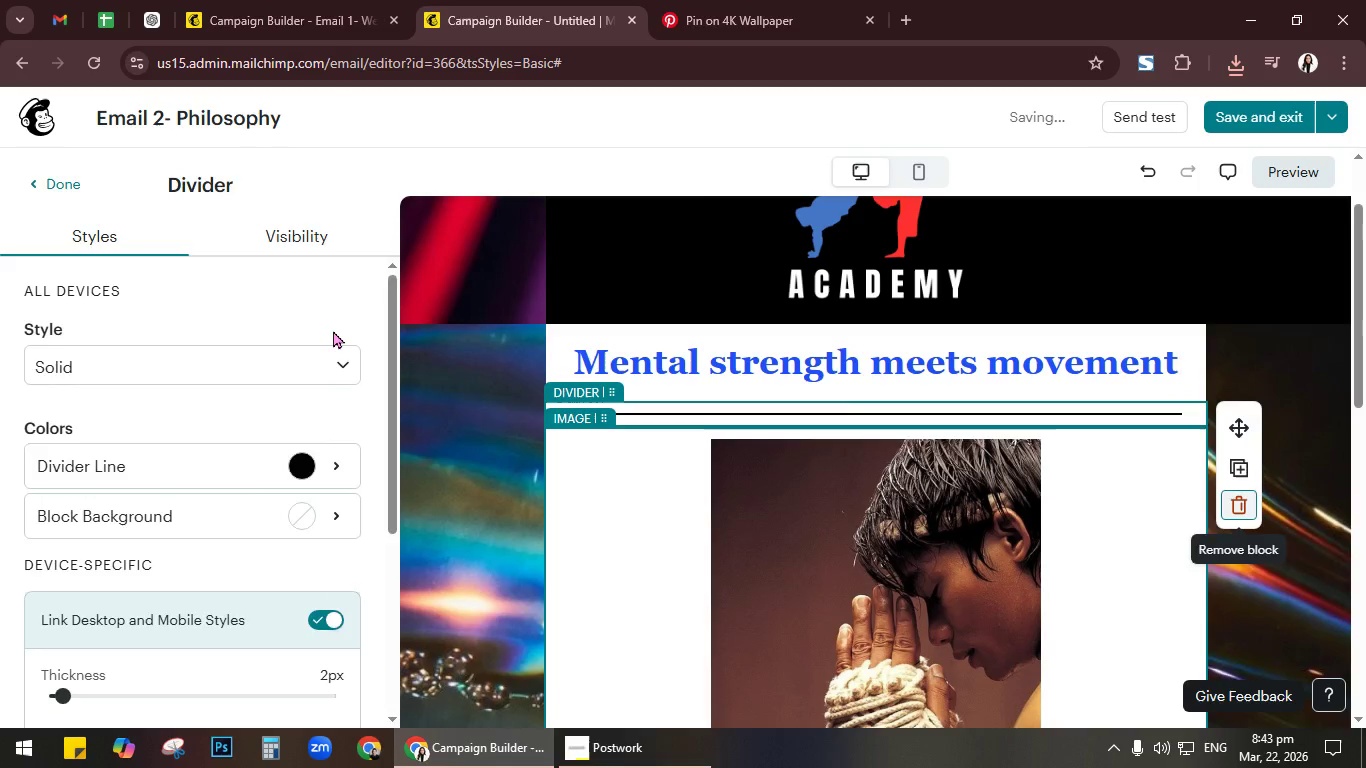 
wait(6.8)
 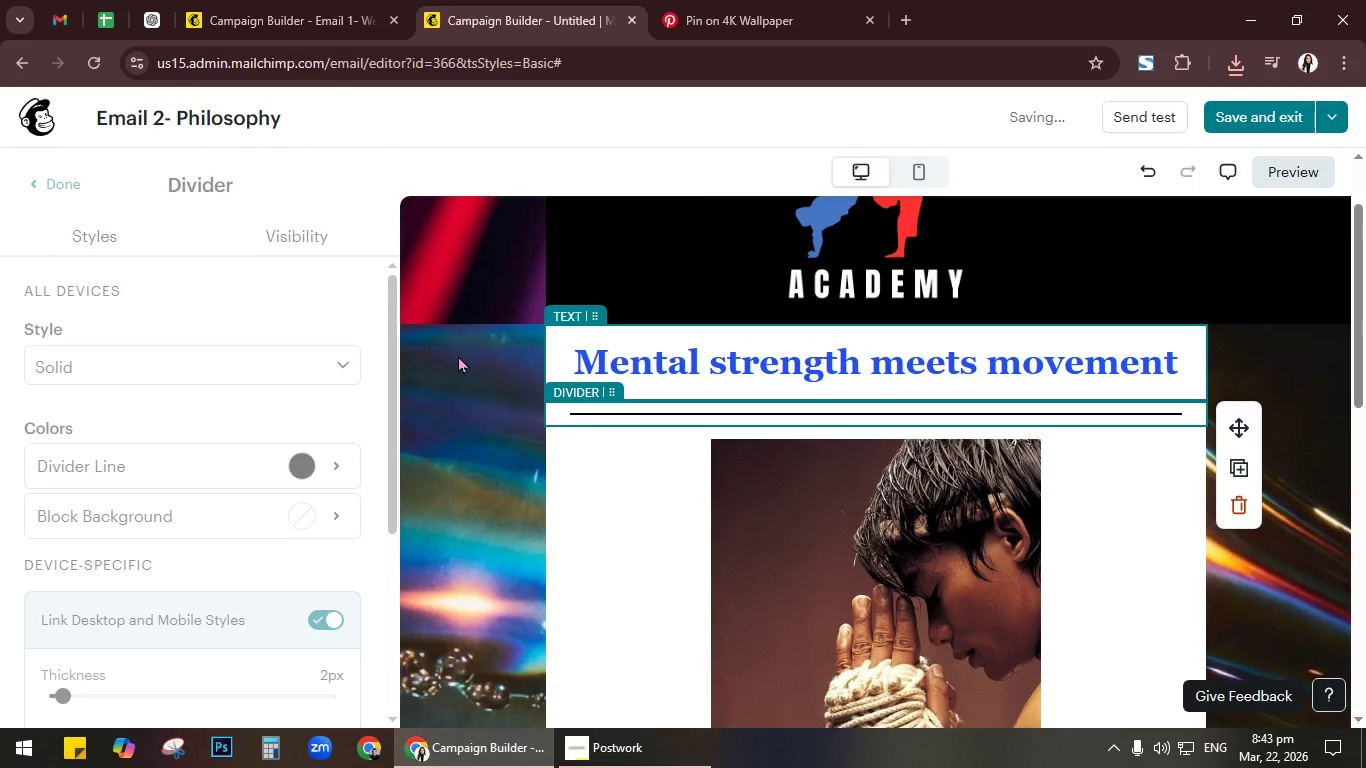 
left_click_drag(start_coordinate=[340, 431], to_coordinate=[891, 403])
 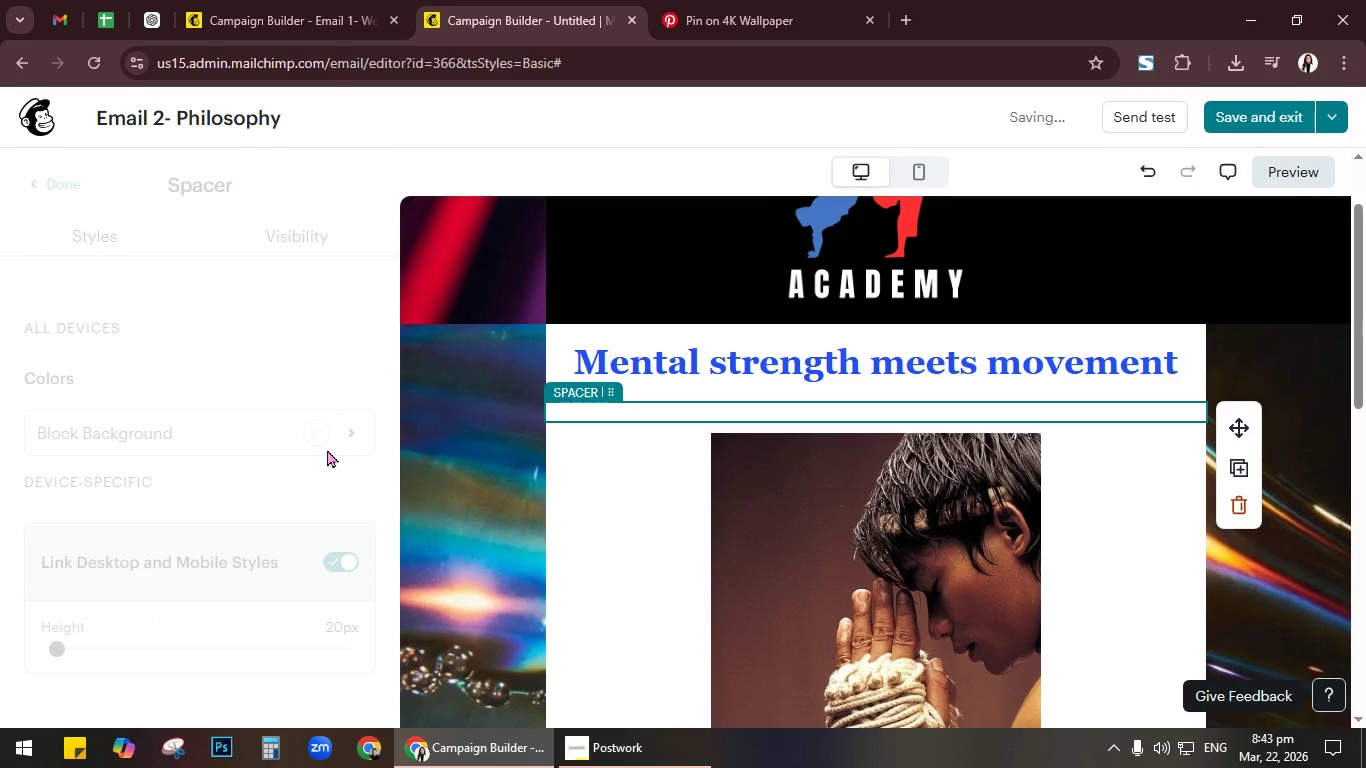 
left_click([329, 433])
 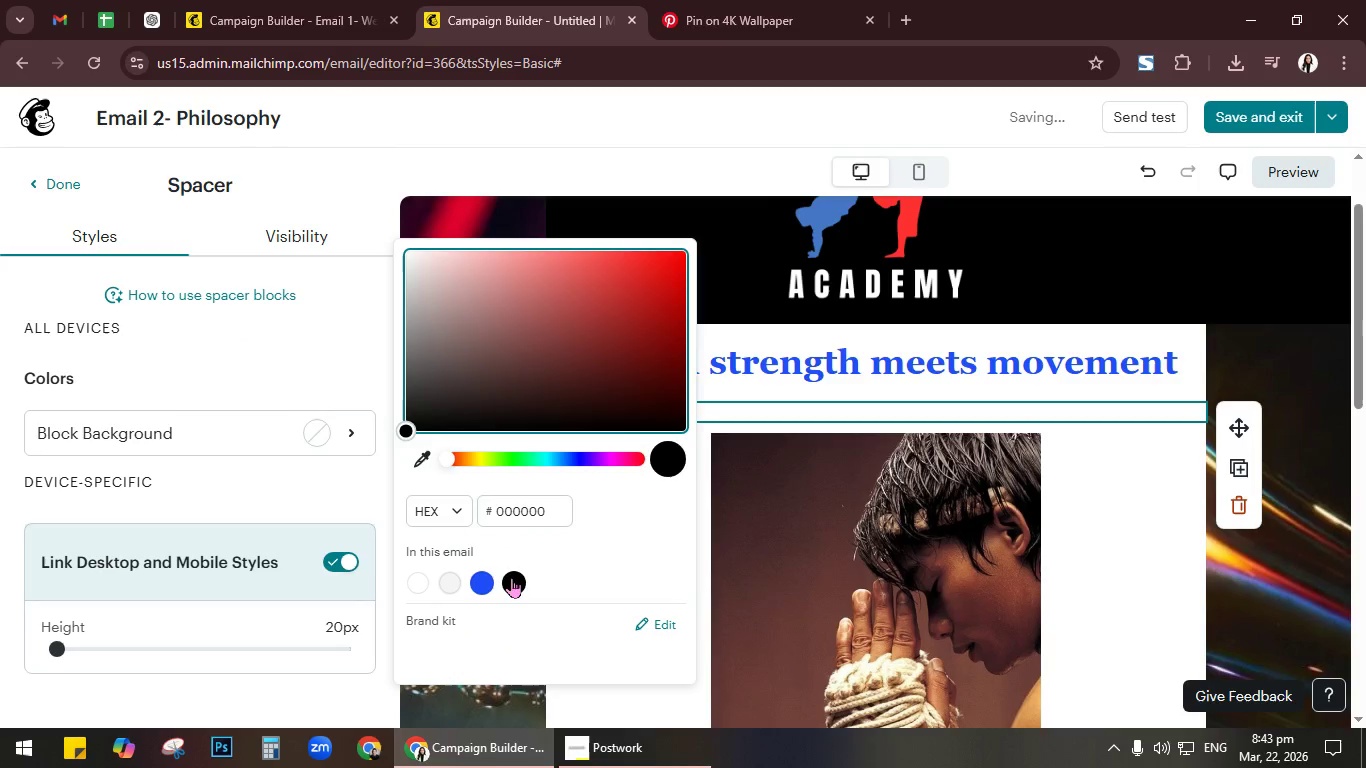 
left_click([515, 581])
 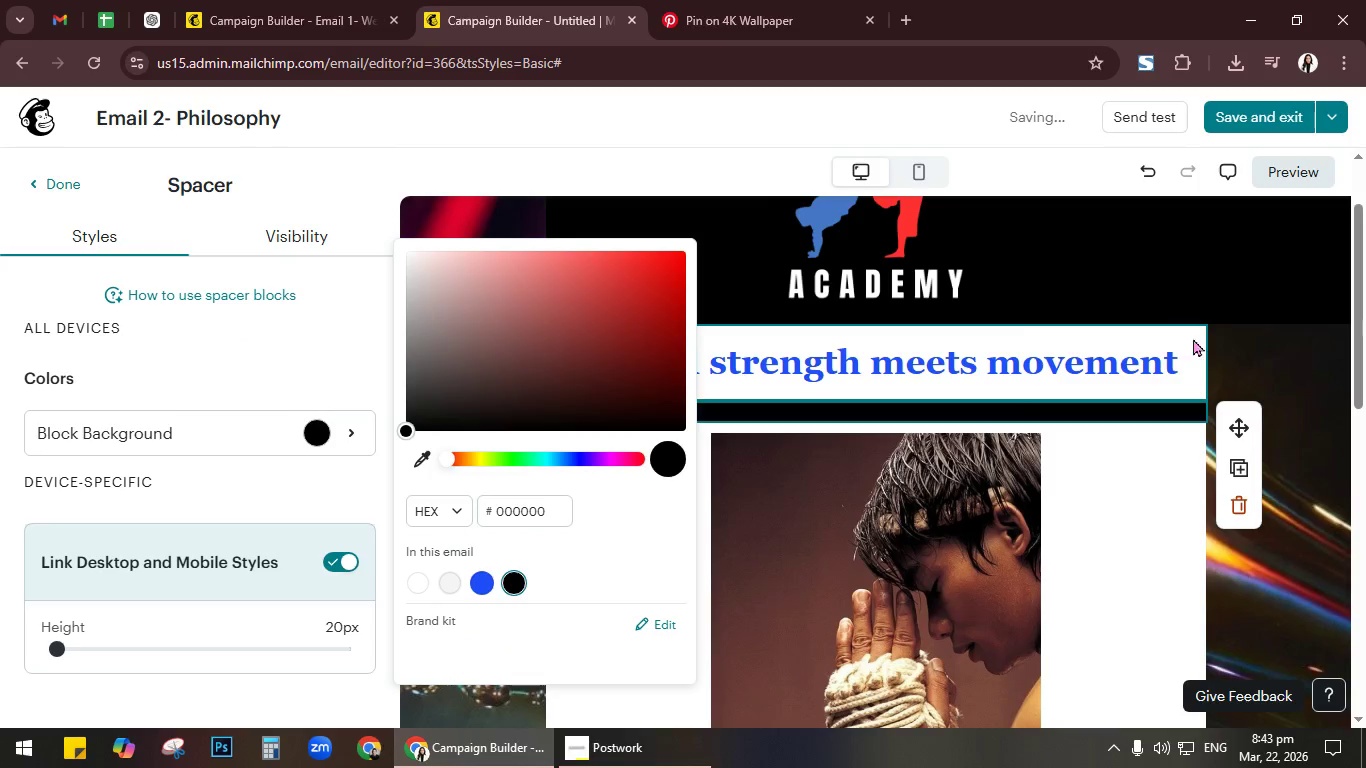 
left_click([1257, 327])
 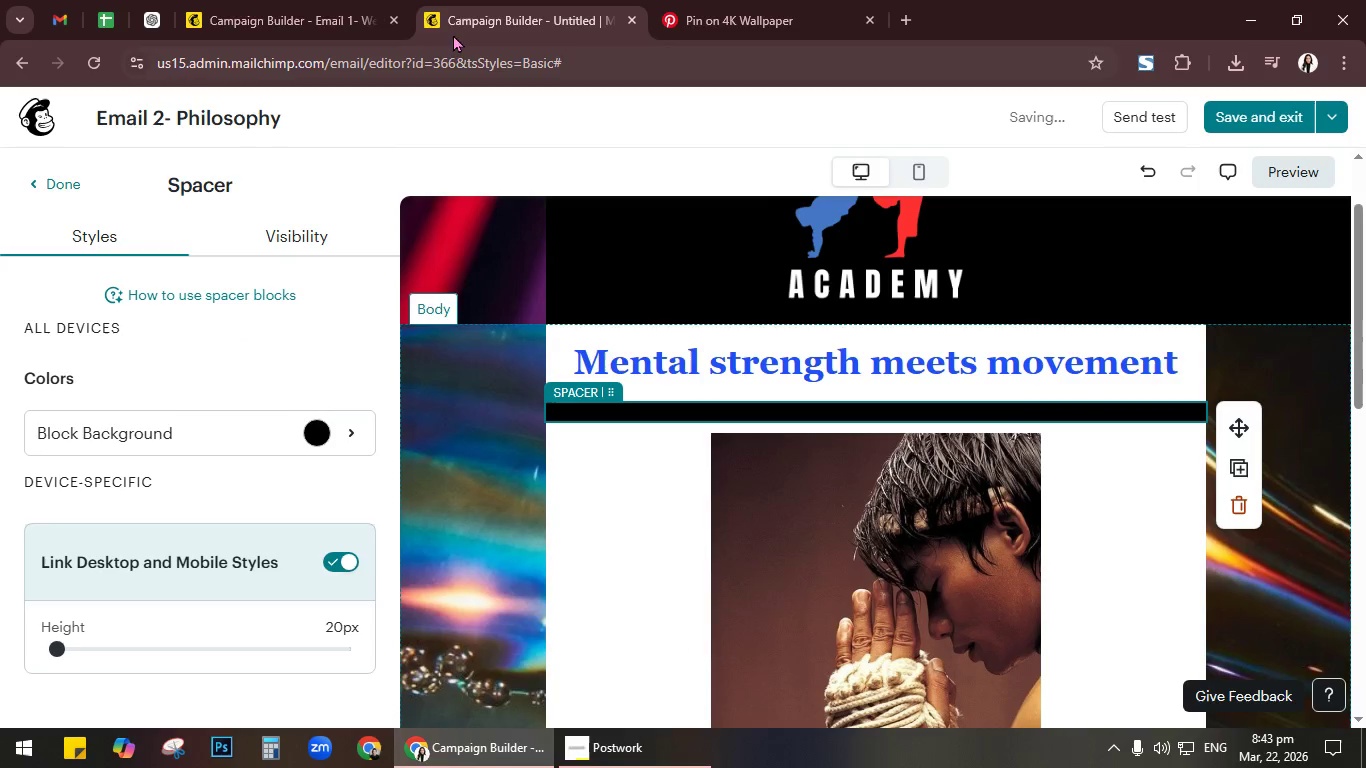 
left_click([280, 0])
 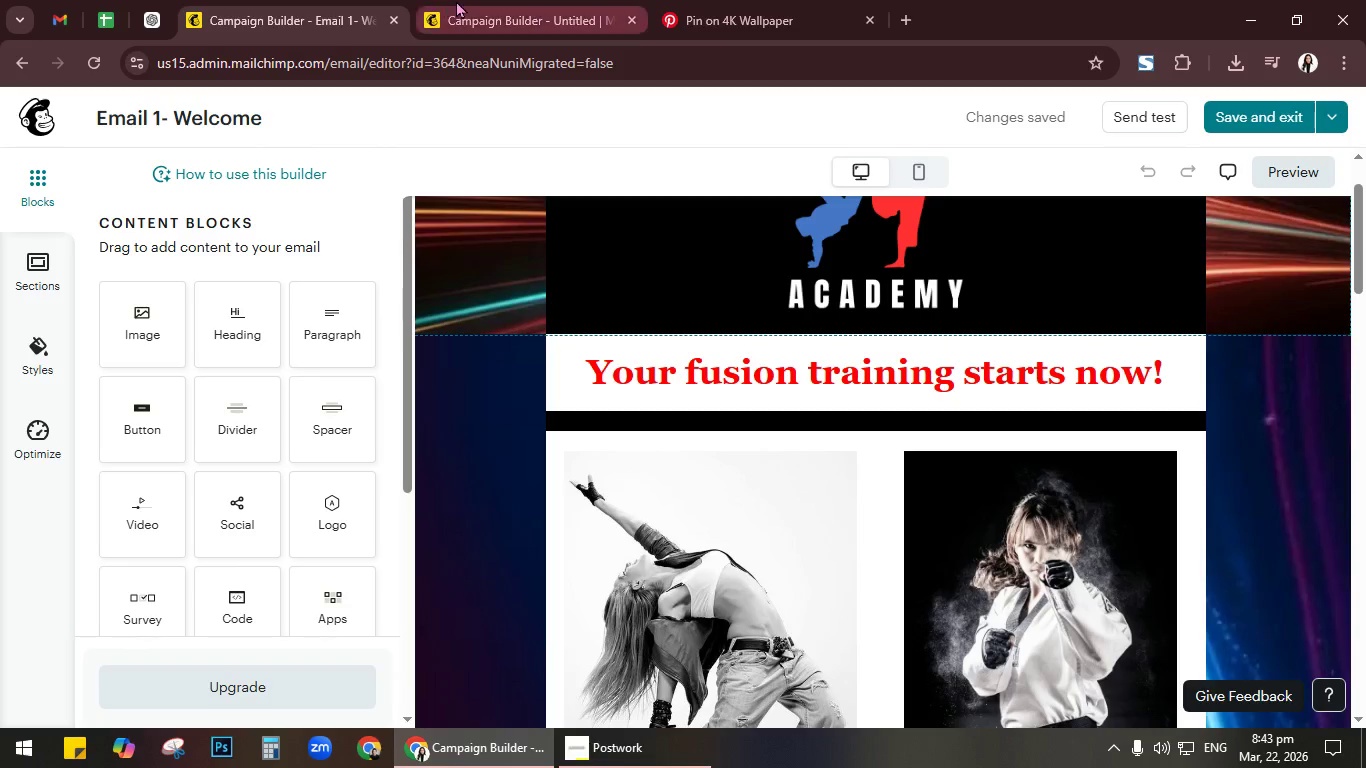 
left_click([486, 0])
 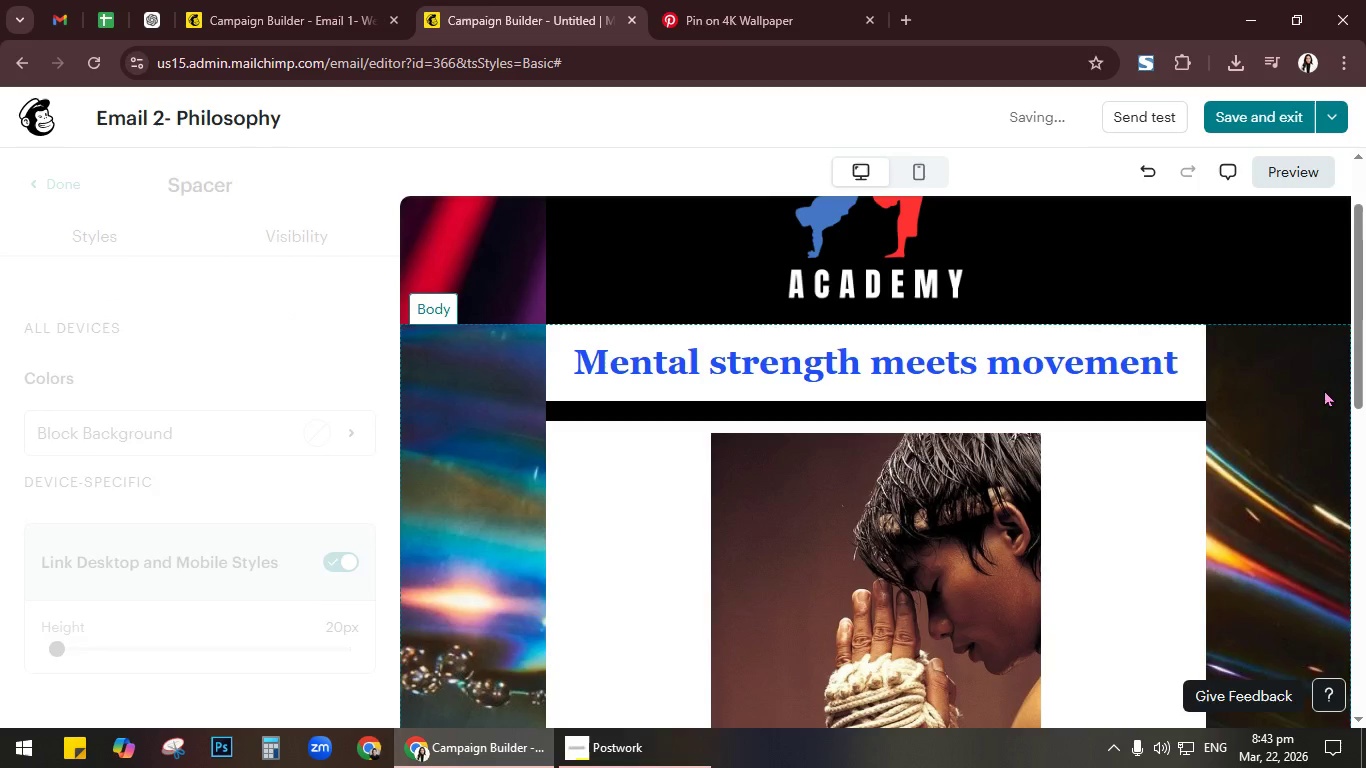 
left_click([1269, 389])
 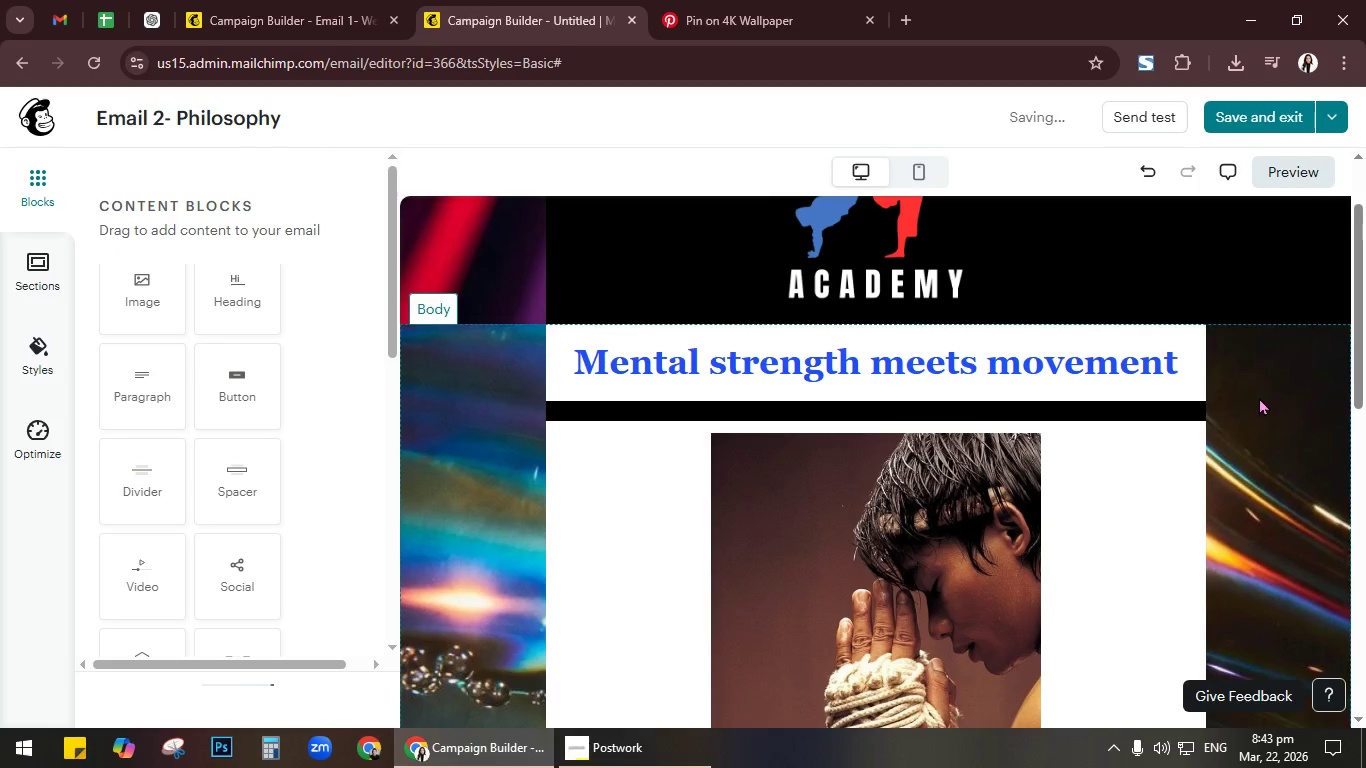 
scroll: coordinate [1255, 400], scroll_direction: down, amount: 4.0
 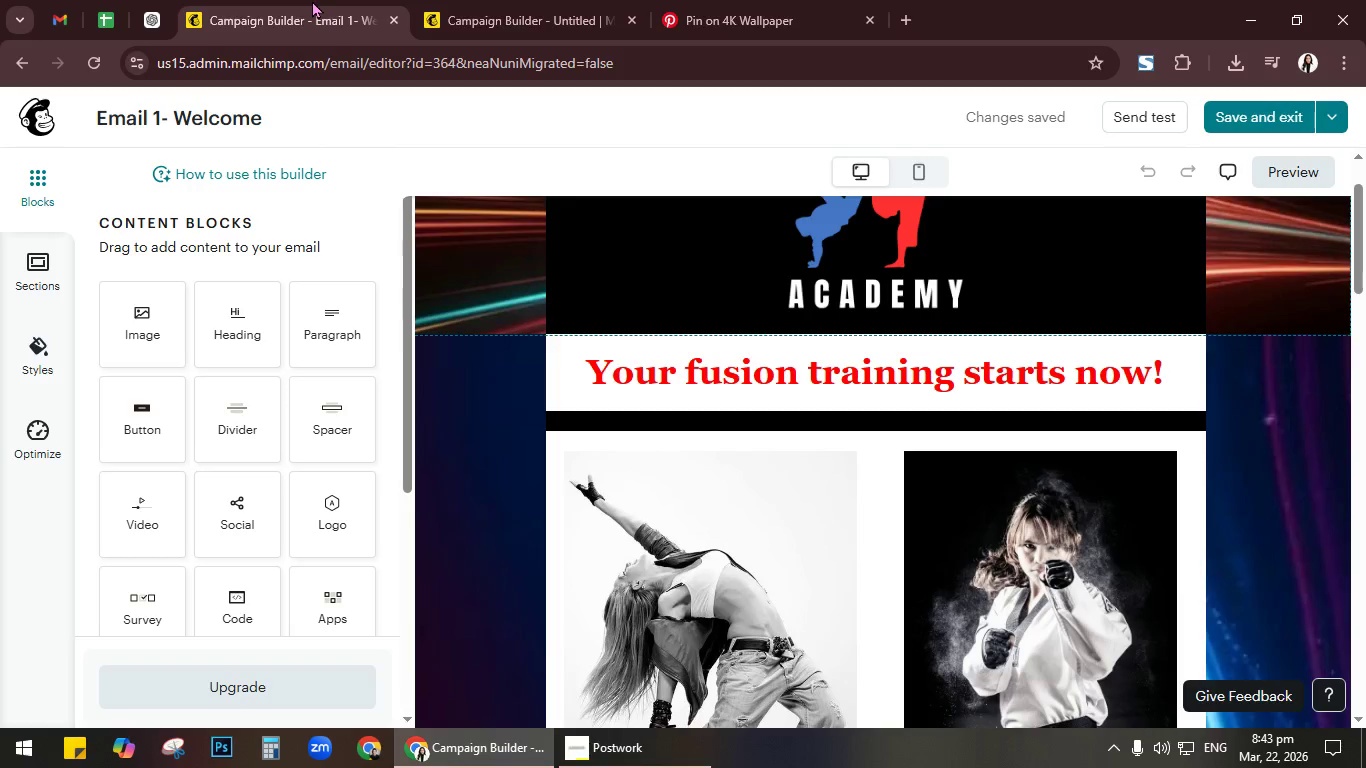 
double_click([483, 0])
 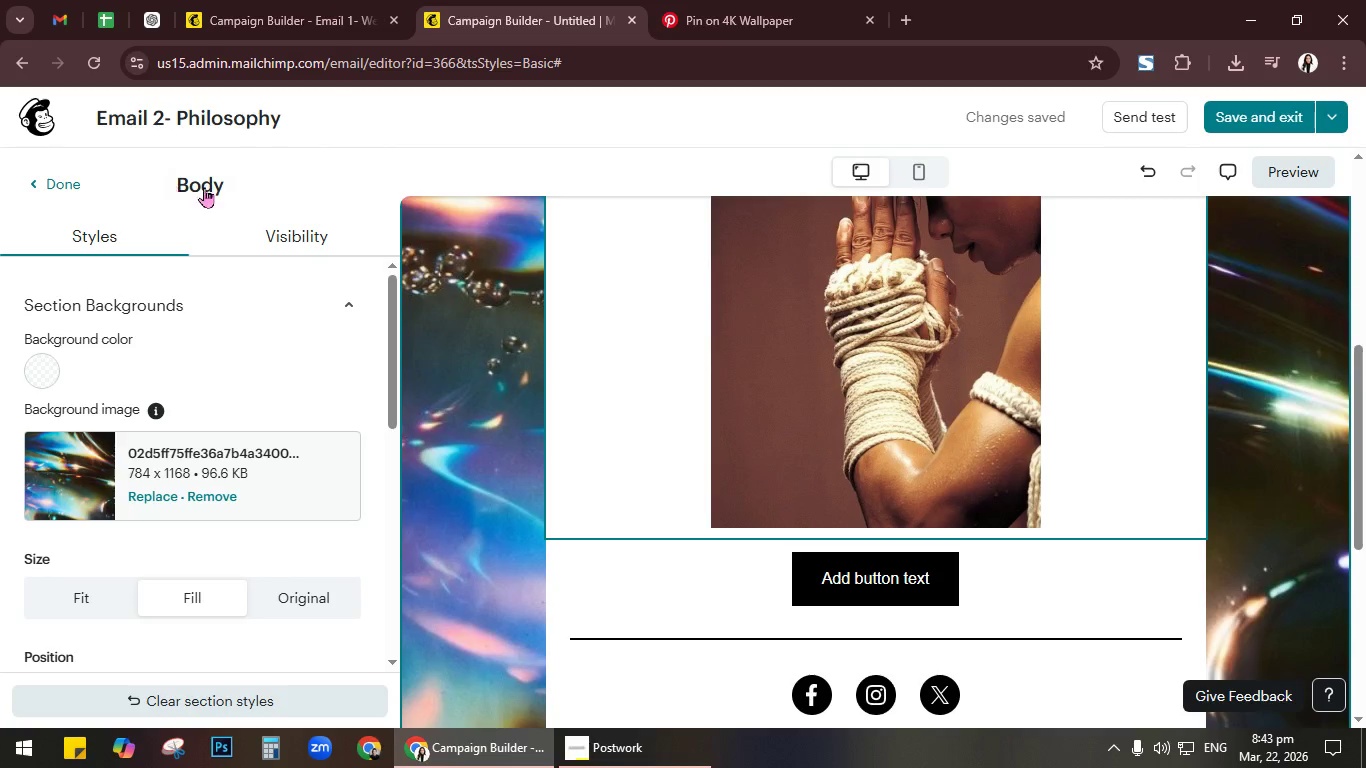 
left_click([51, 187])
 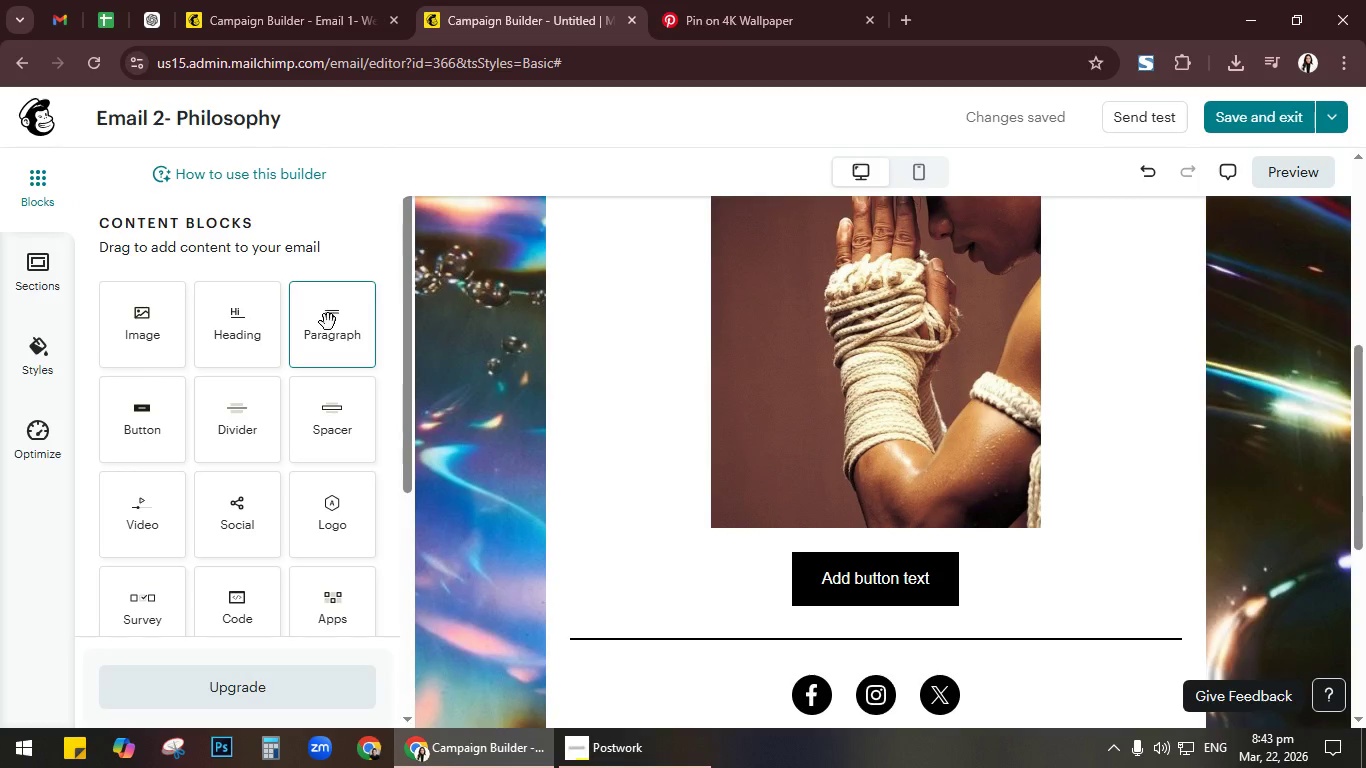 
left_click_drag(start_coordinate=[328, 326], to_coordinate=[1018, 558])
 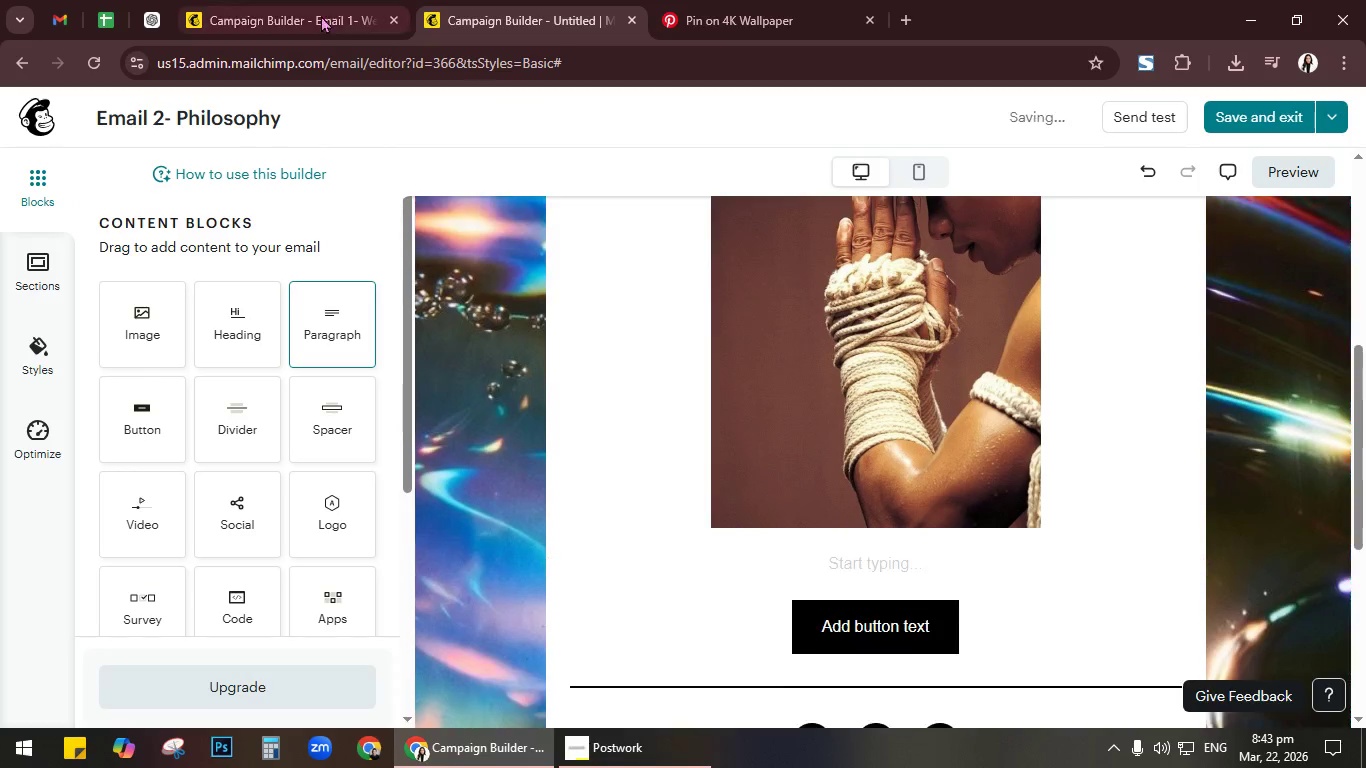 
left_click([300, 0])
 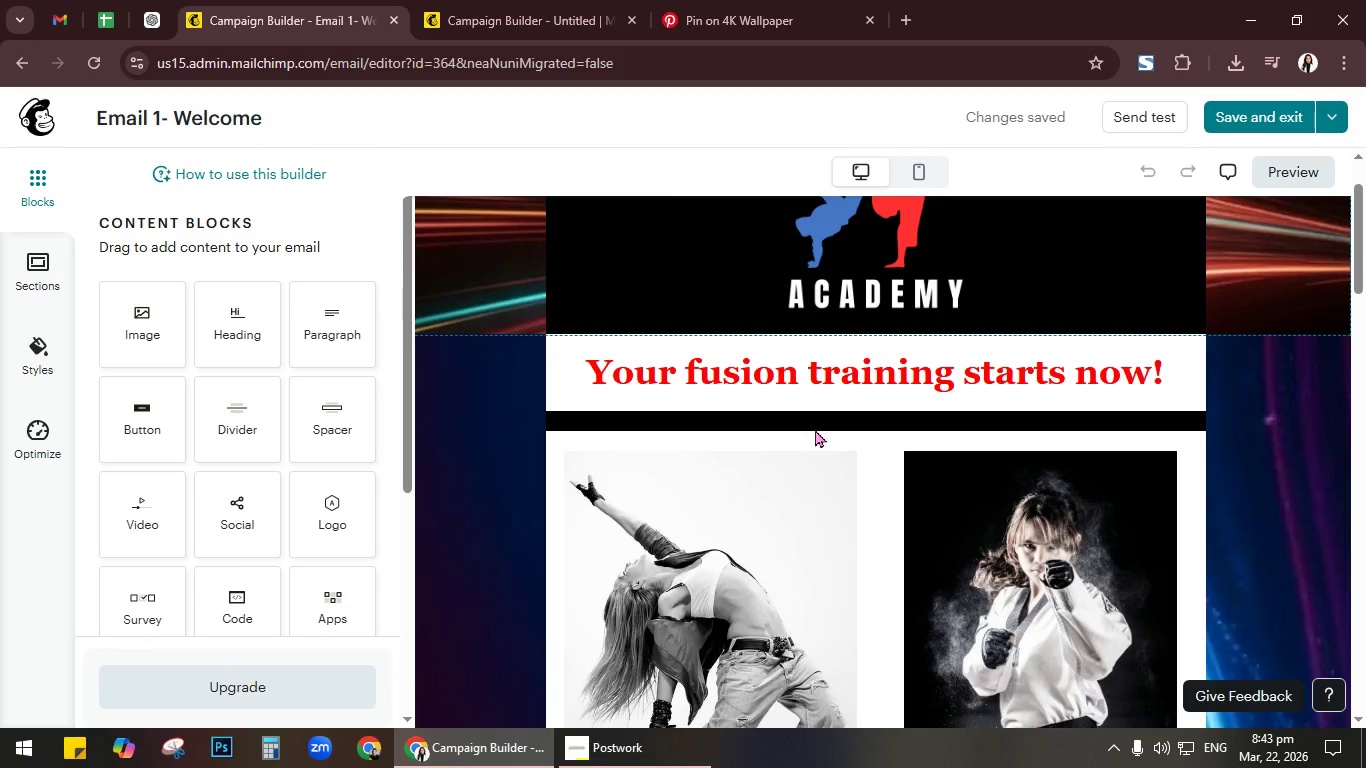 
scroll: coordinate [819, 434], scroll_direction: down, amount: 5.0
 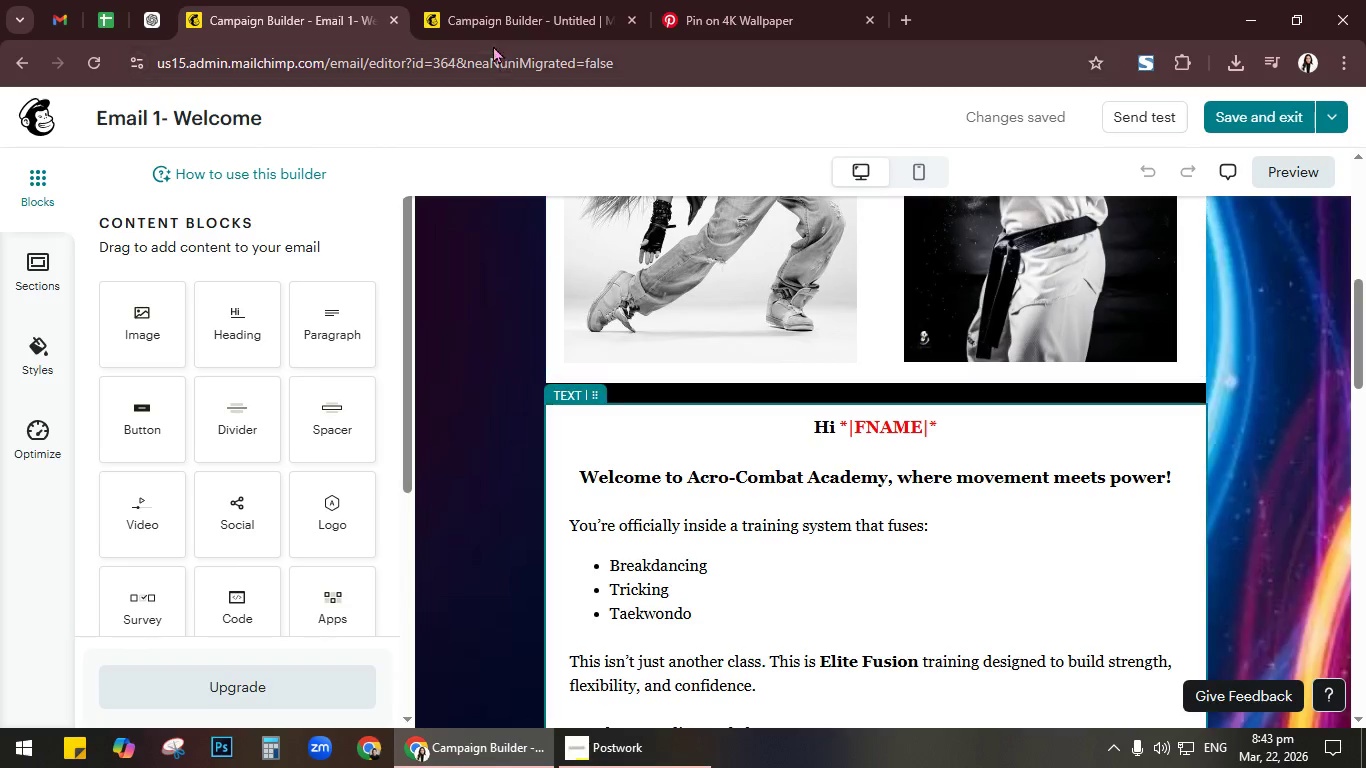 
left_click([477, 1])
 